 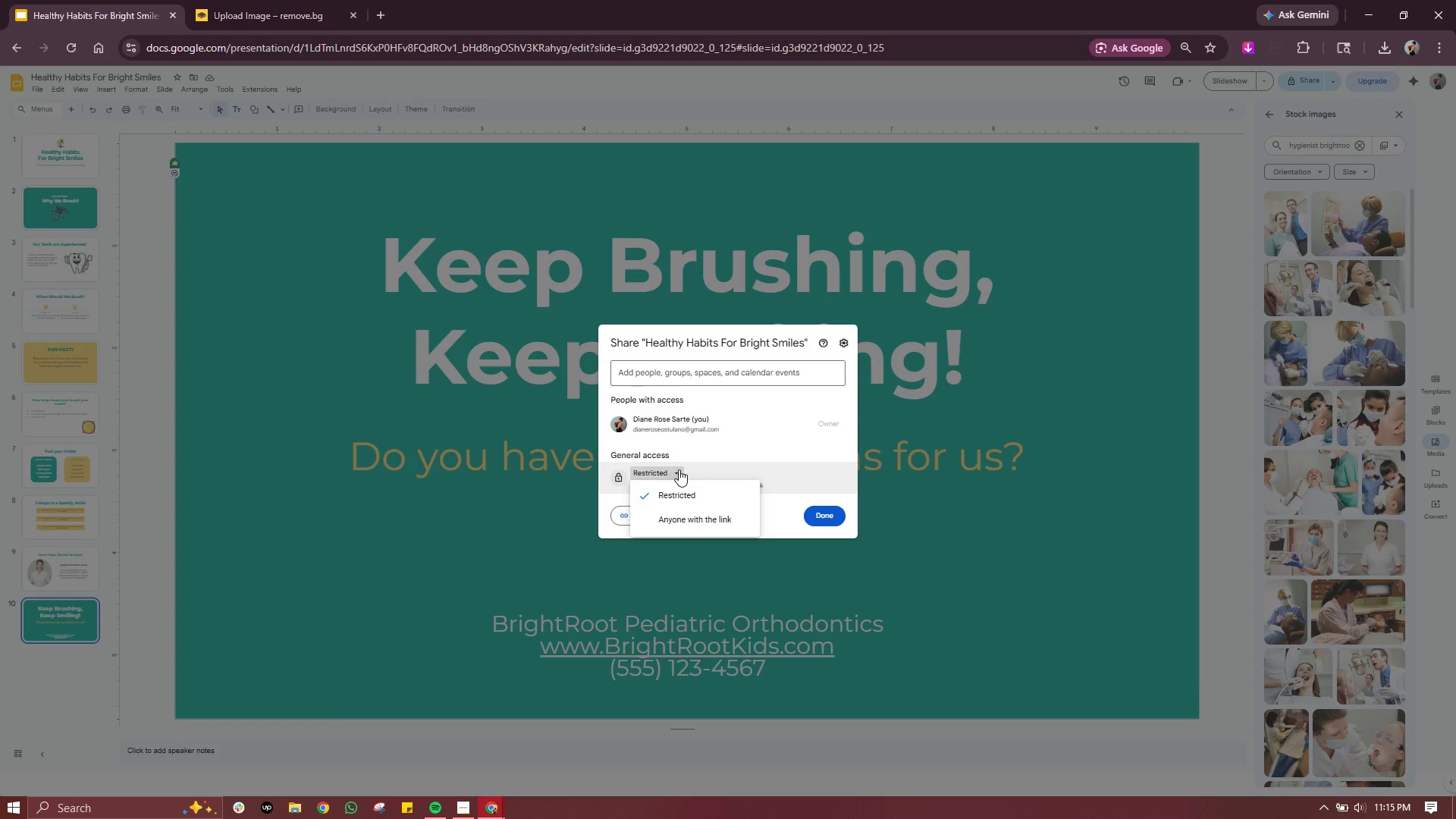 
left_click([679, 524])
 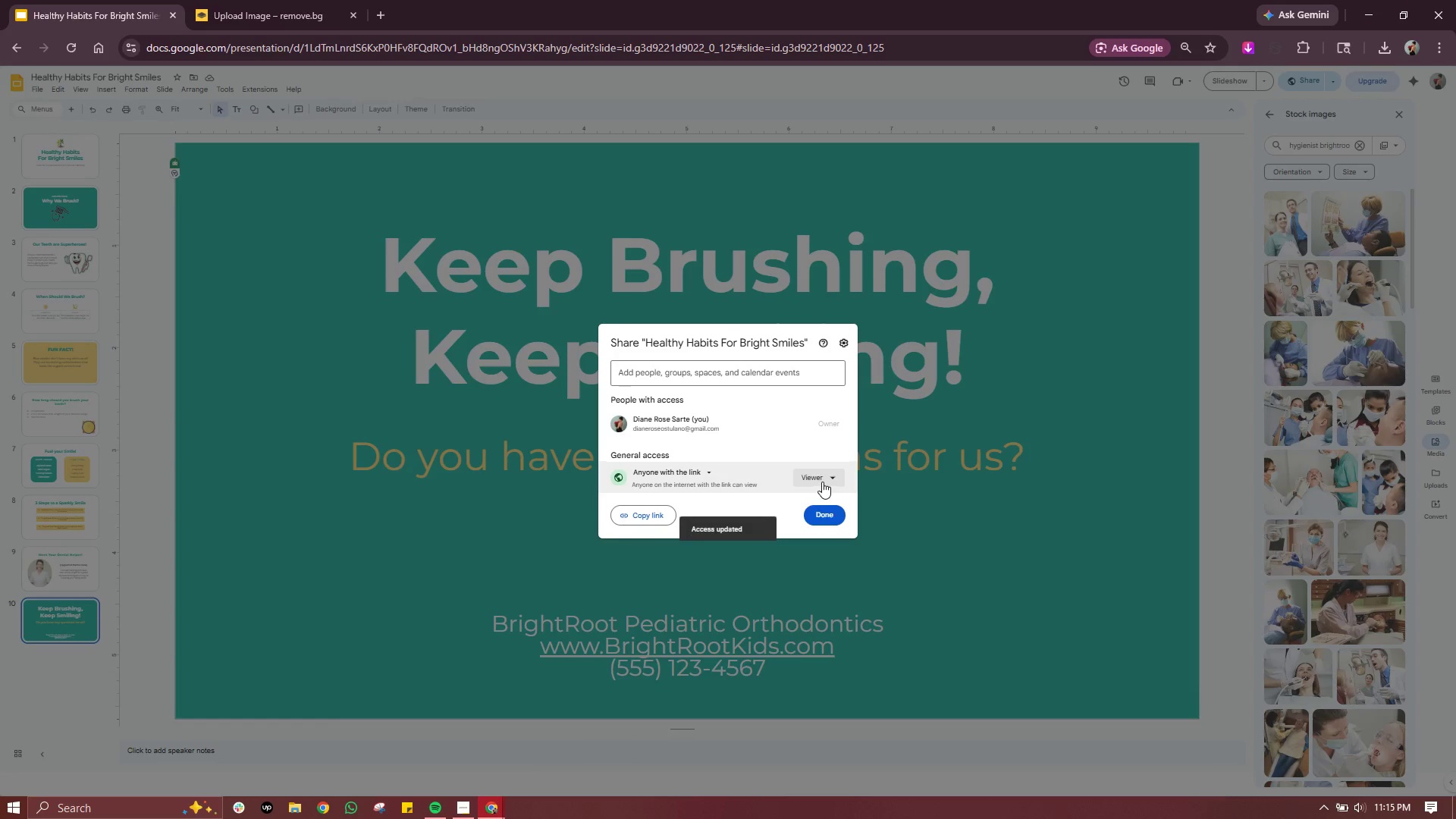 
left_click([834, 481])
 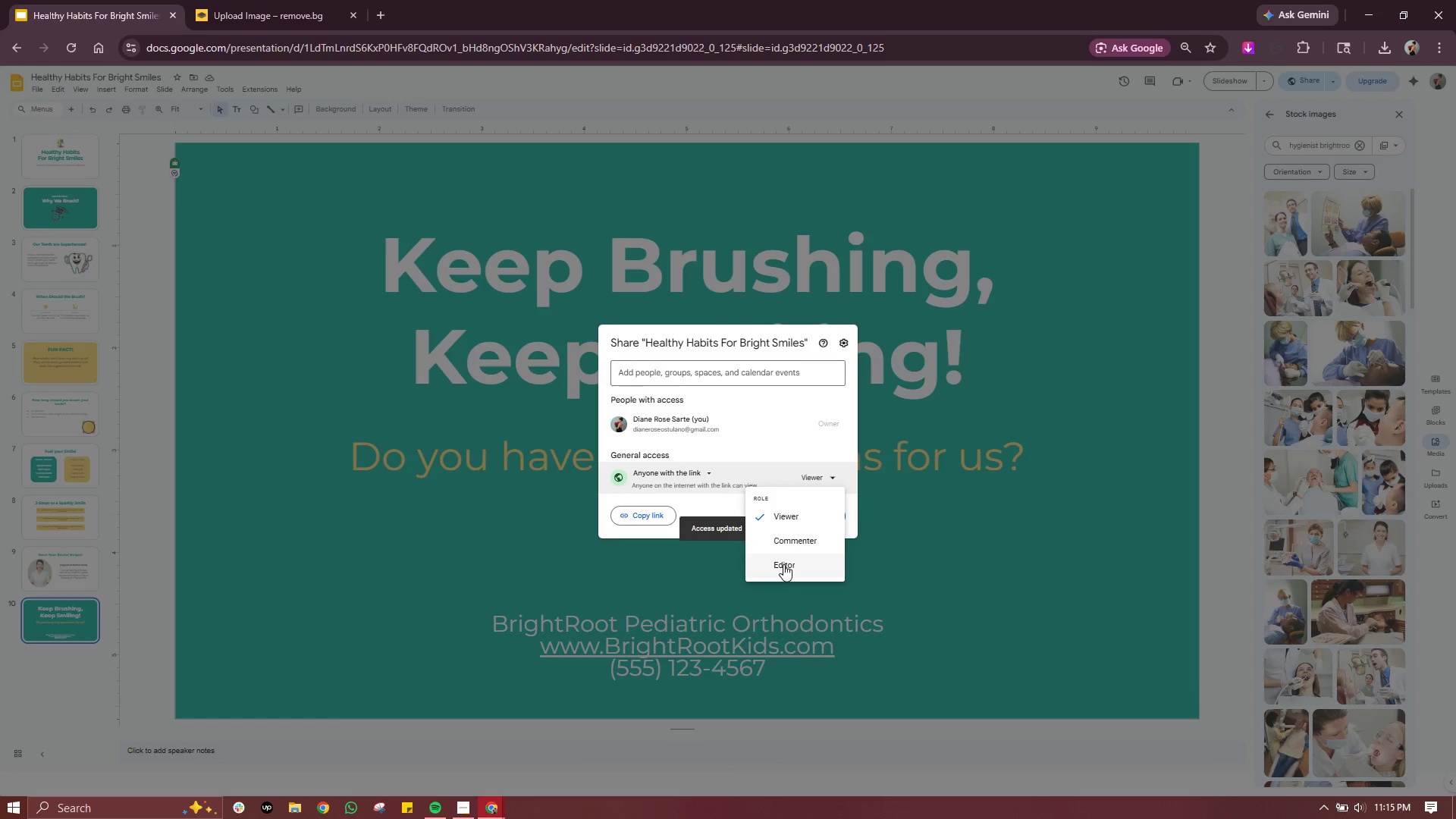 
left_click([783, 565])
 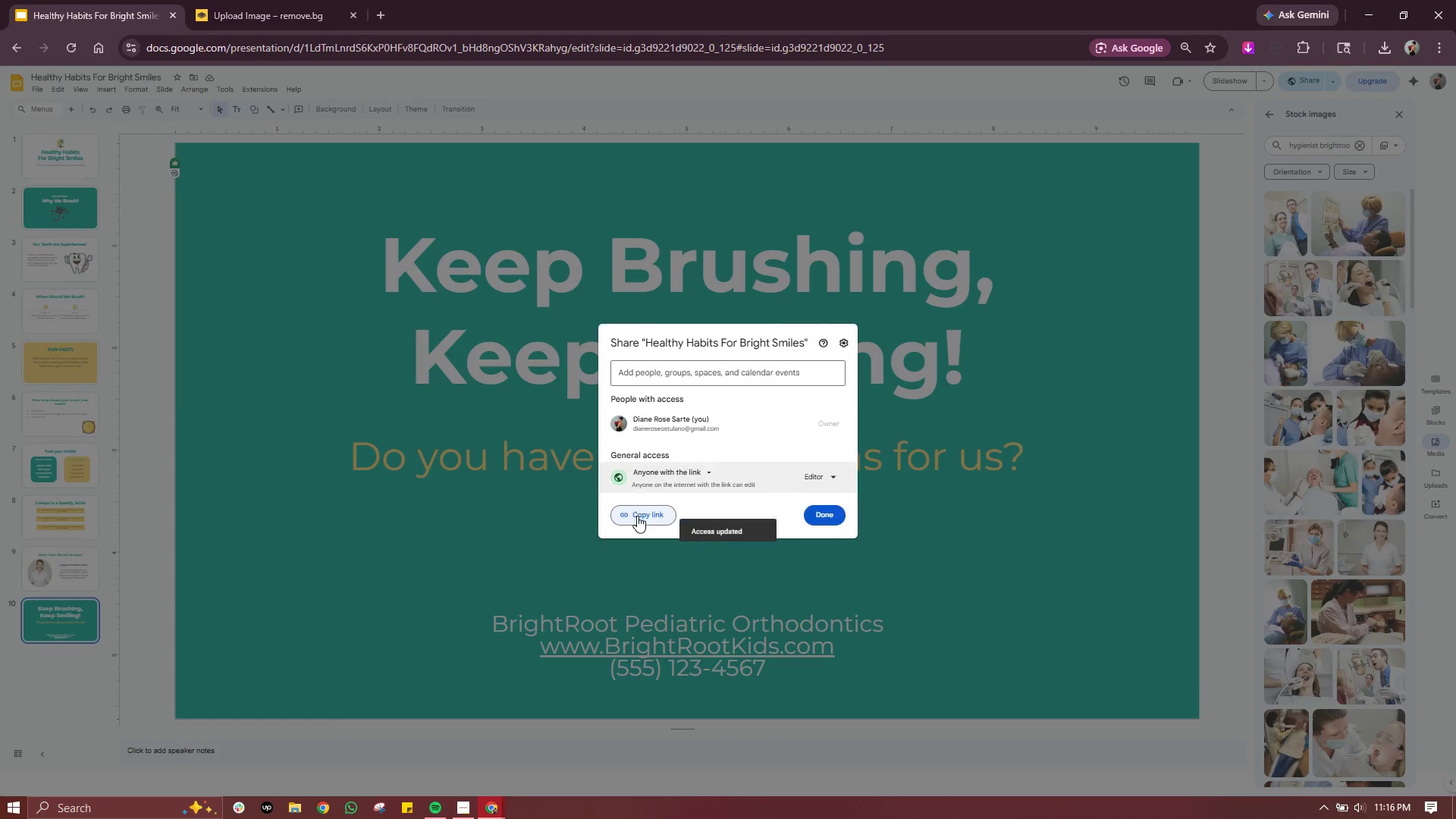 
left_click([637, 516])
 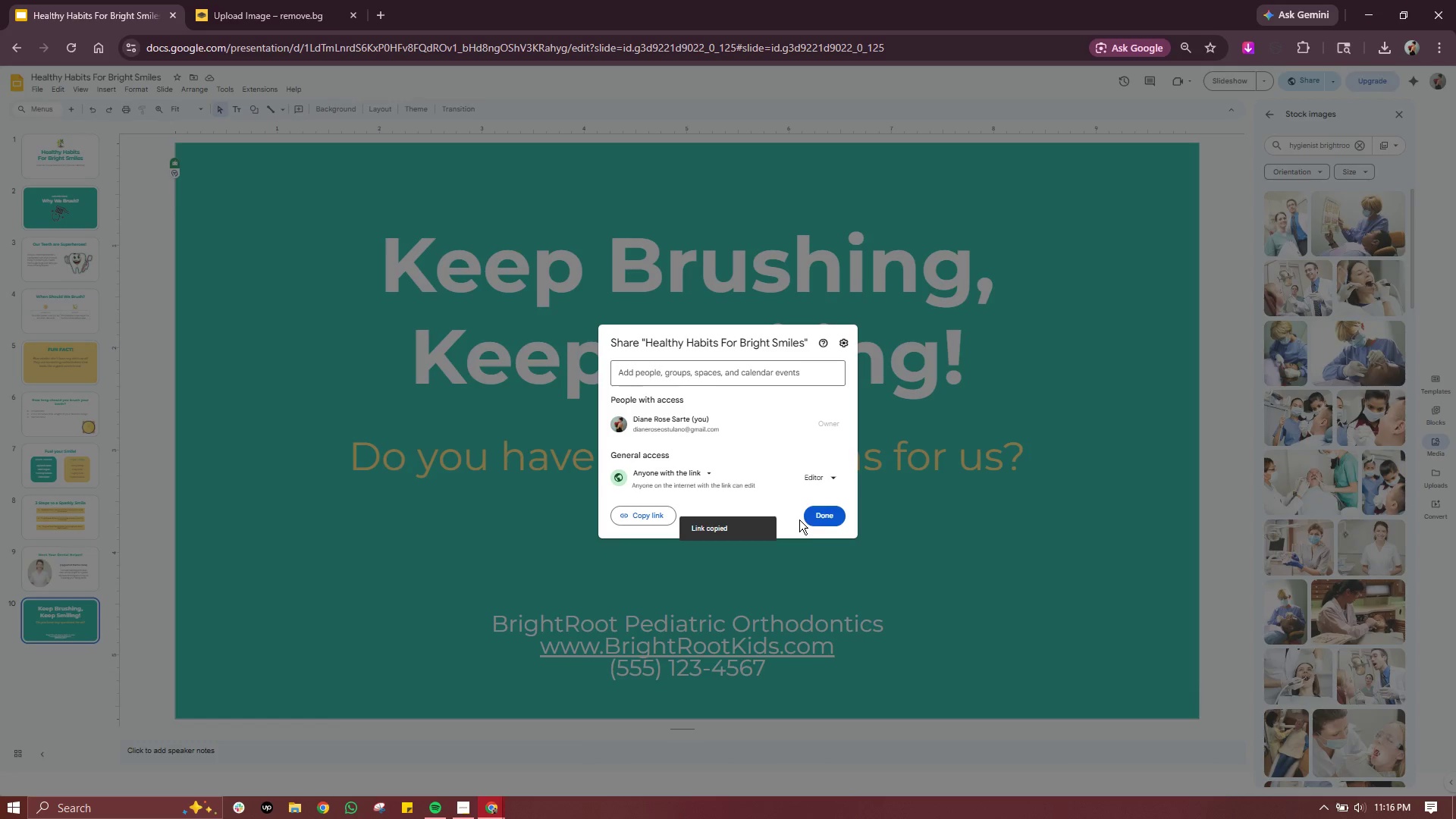 
left_click([832, 519])
 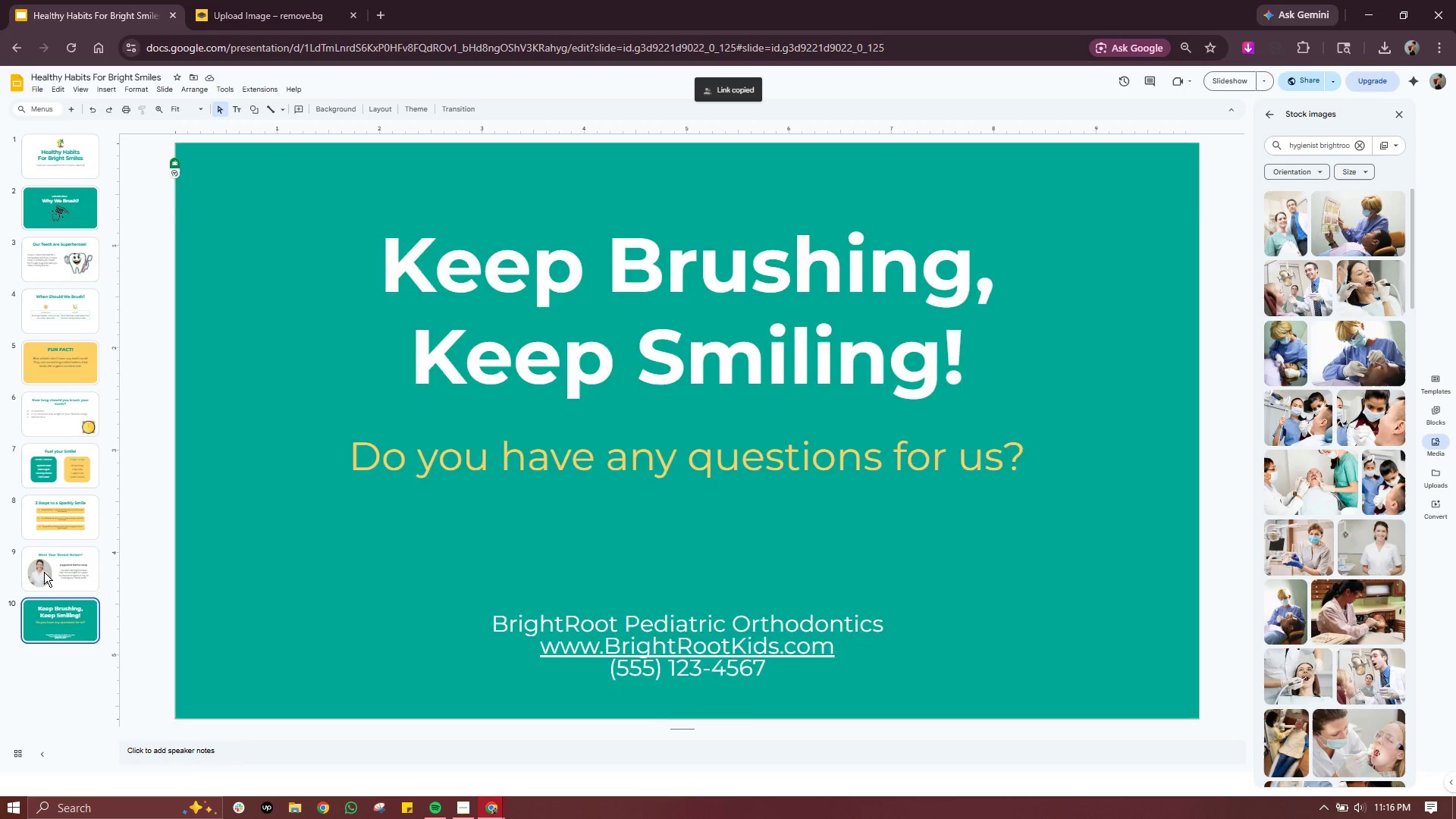 
left_click([44, 572])
 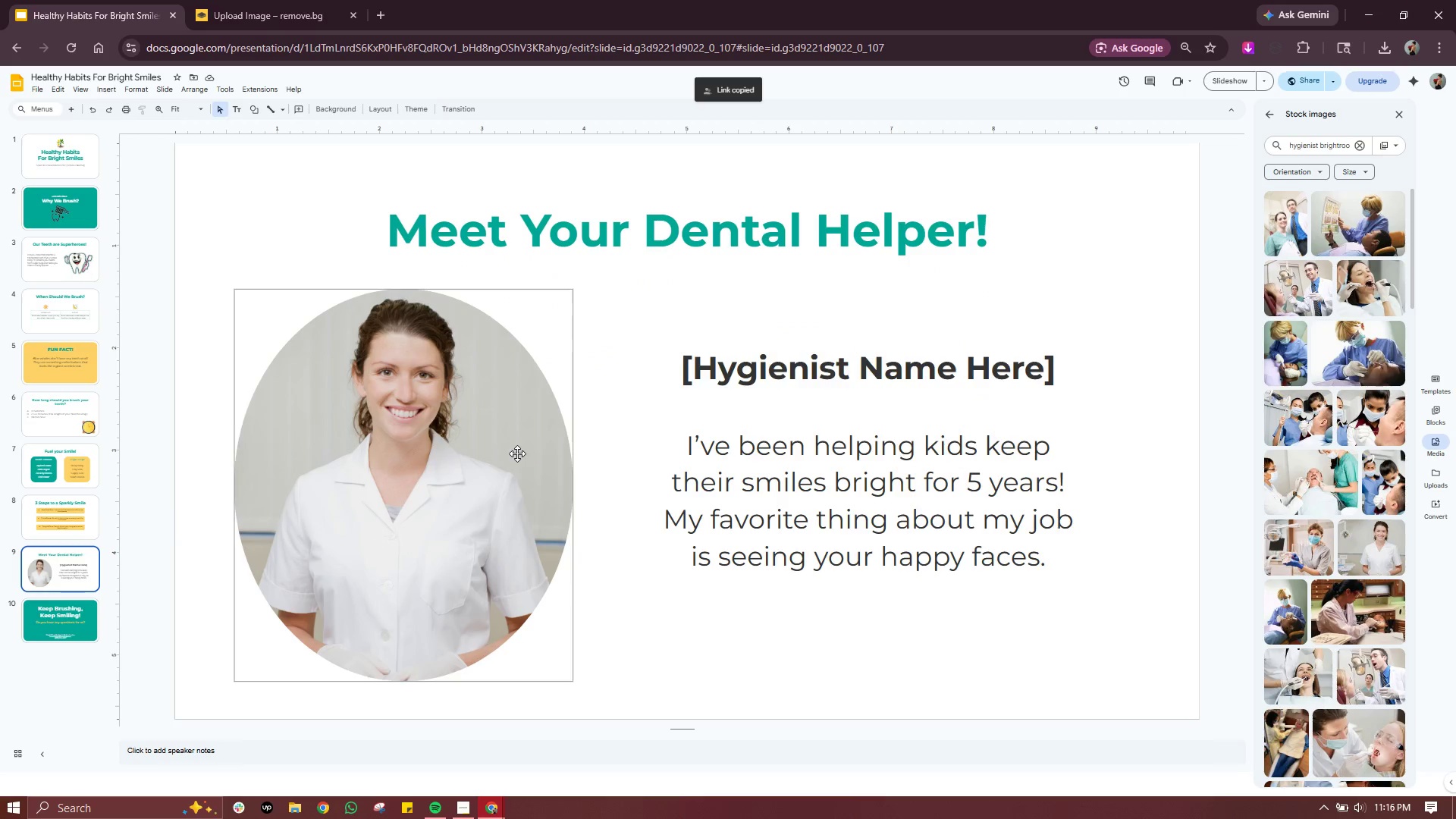 
left_click([518, 453])
 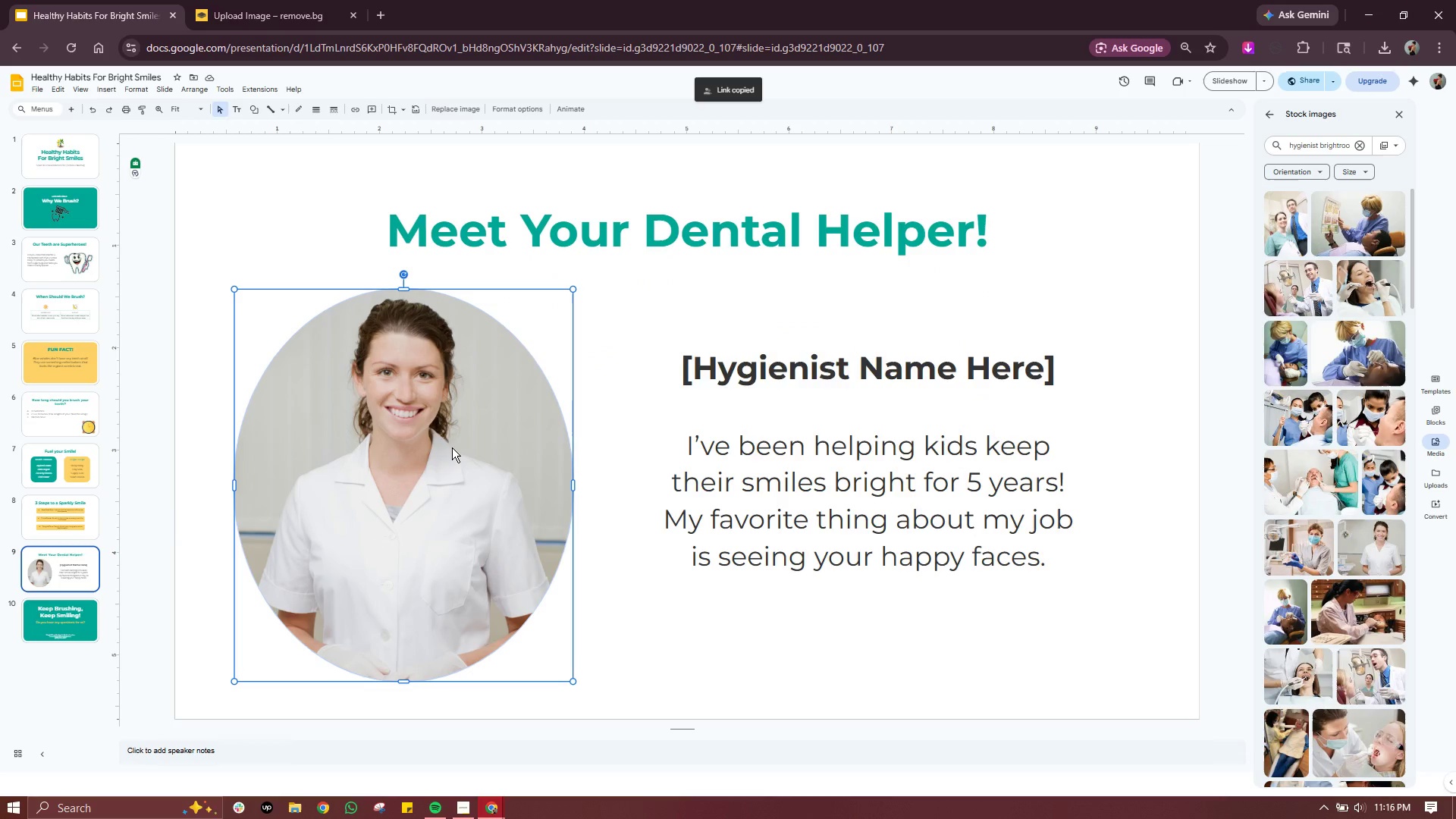 
right_click([452, 447])
 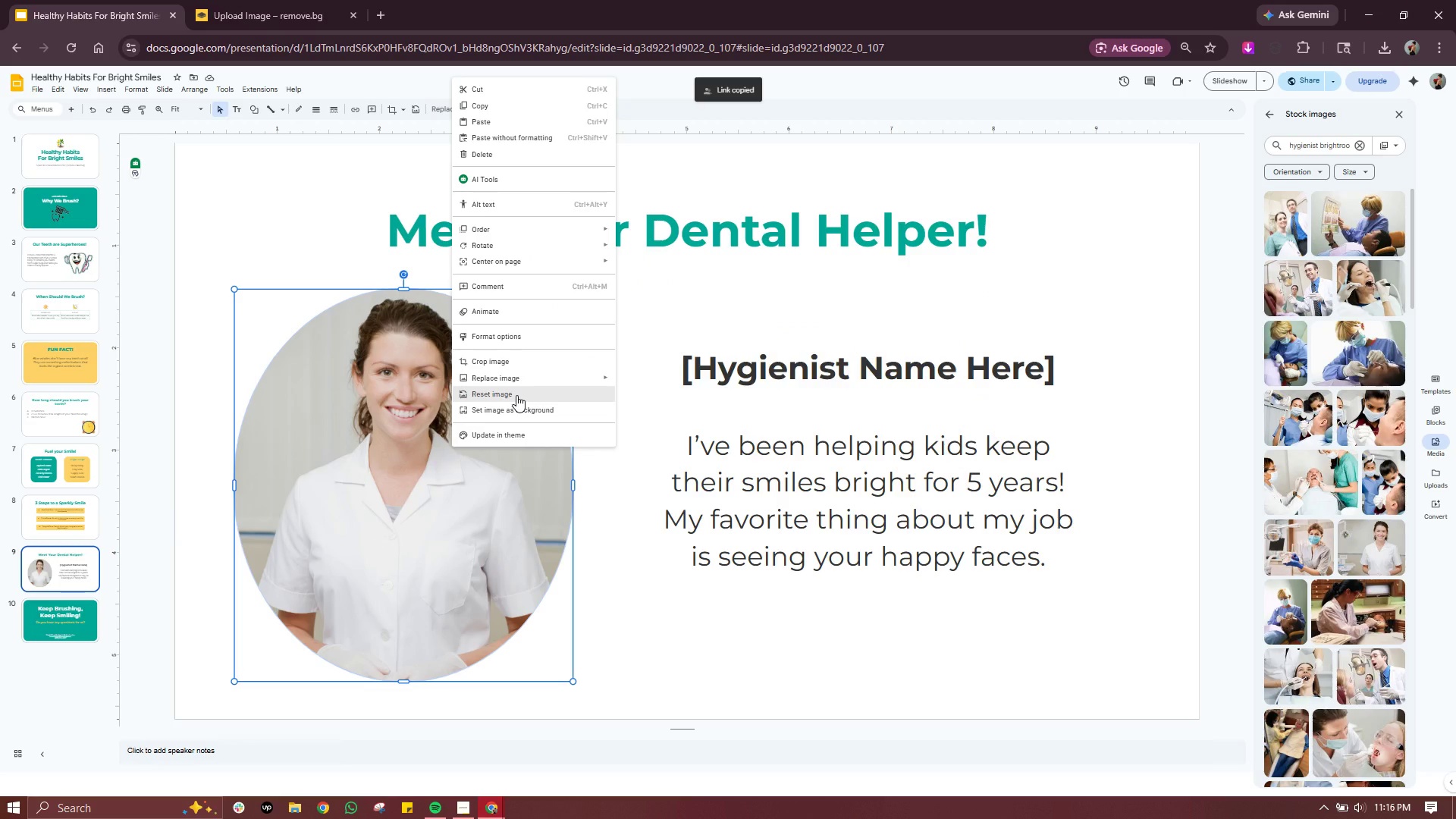 
left_click([516, 395])
 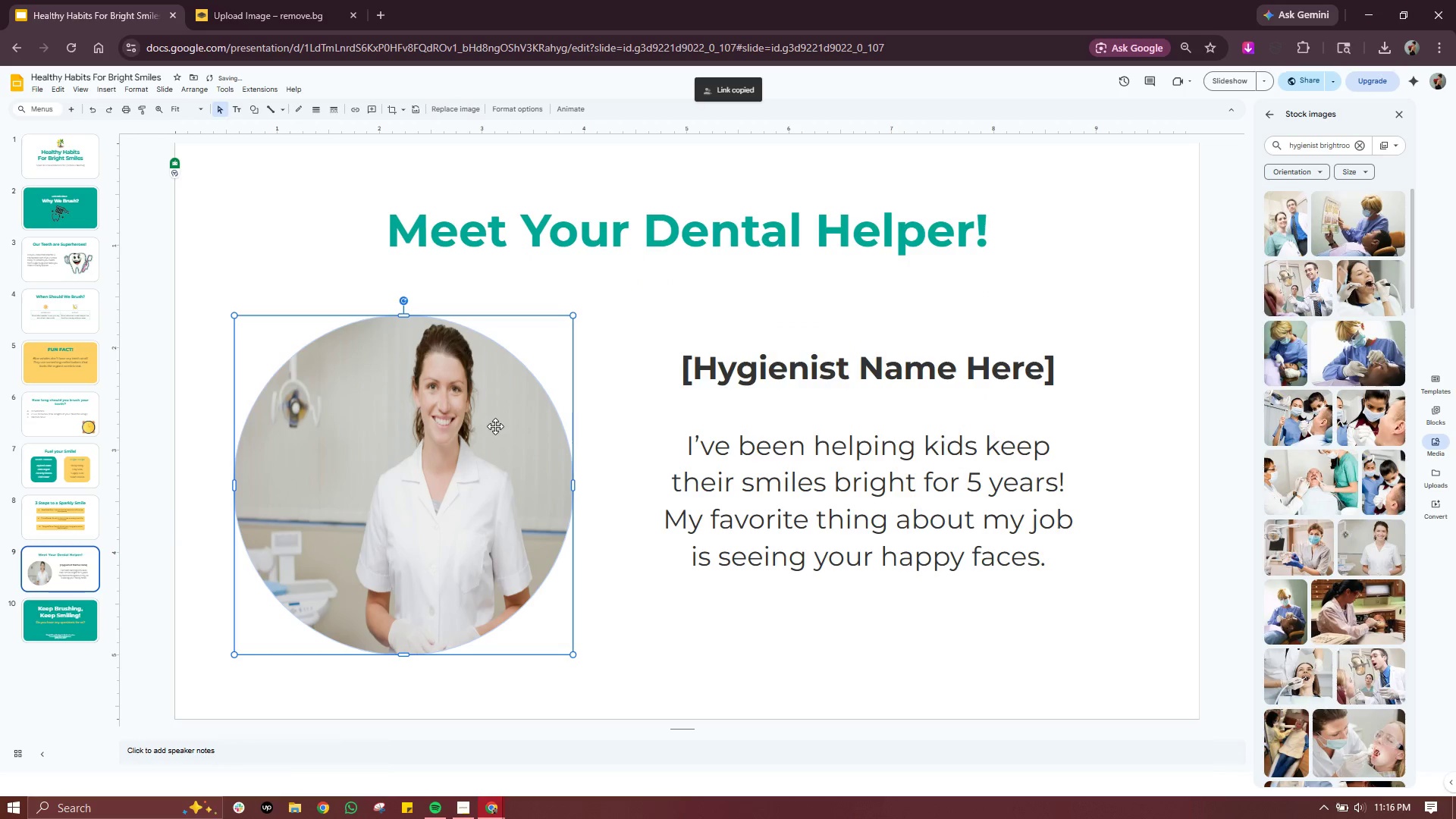 
key(Control+ControlLeft)
 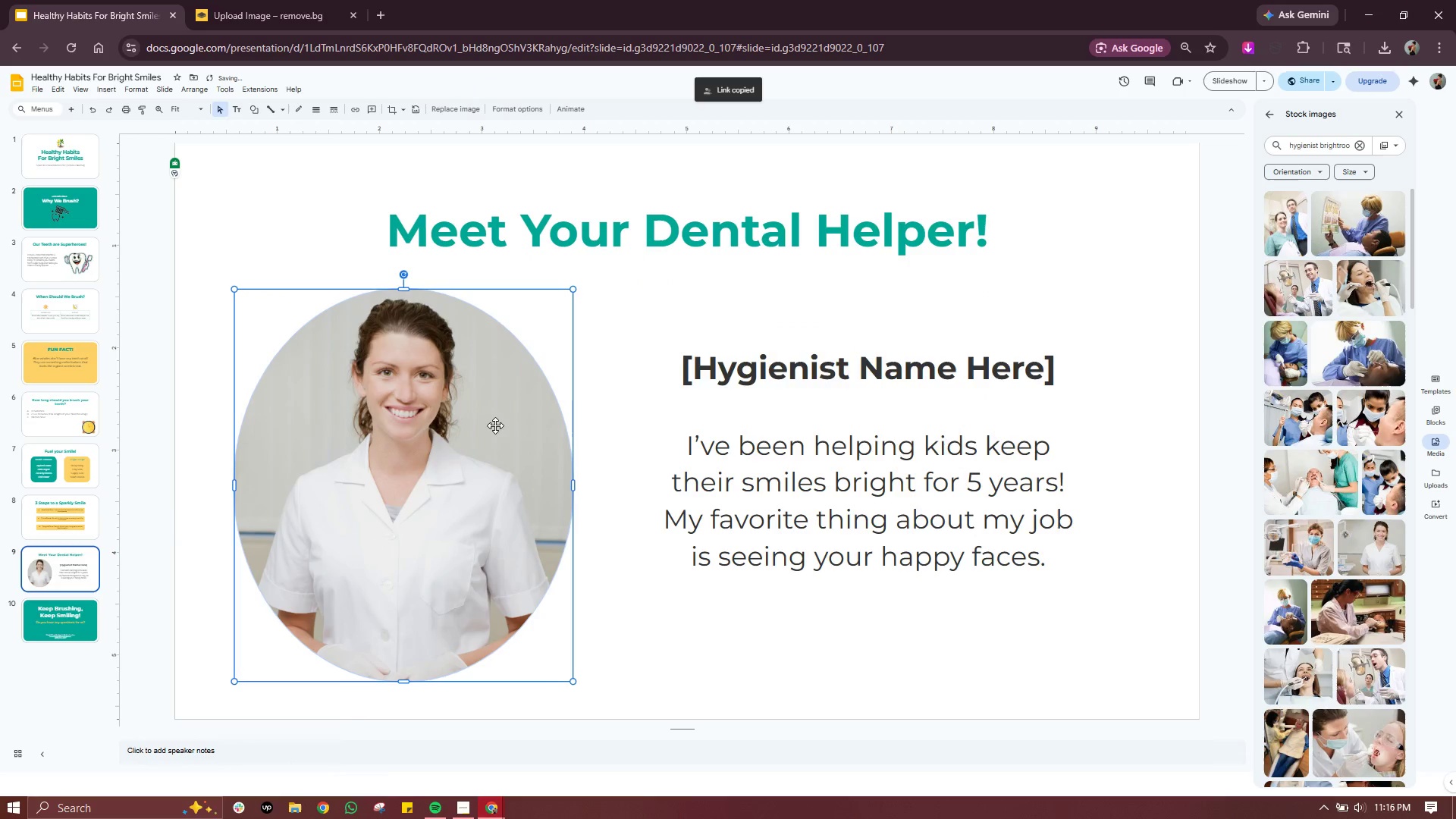 
key(Control+Z)
 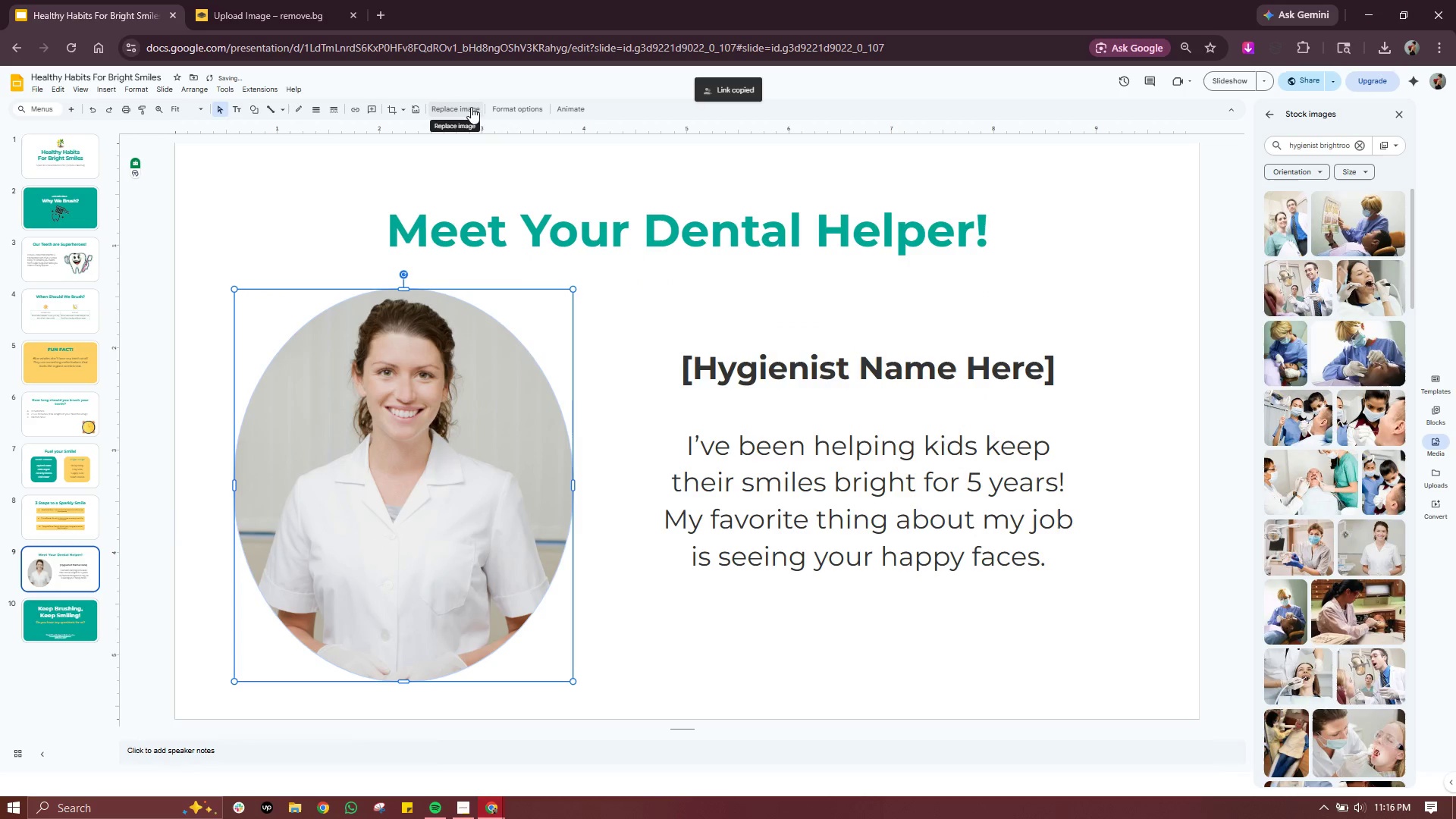 
left_click([470, 107])
 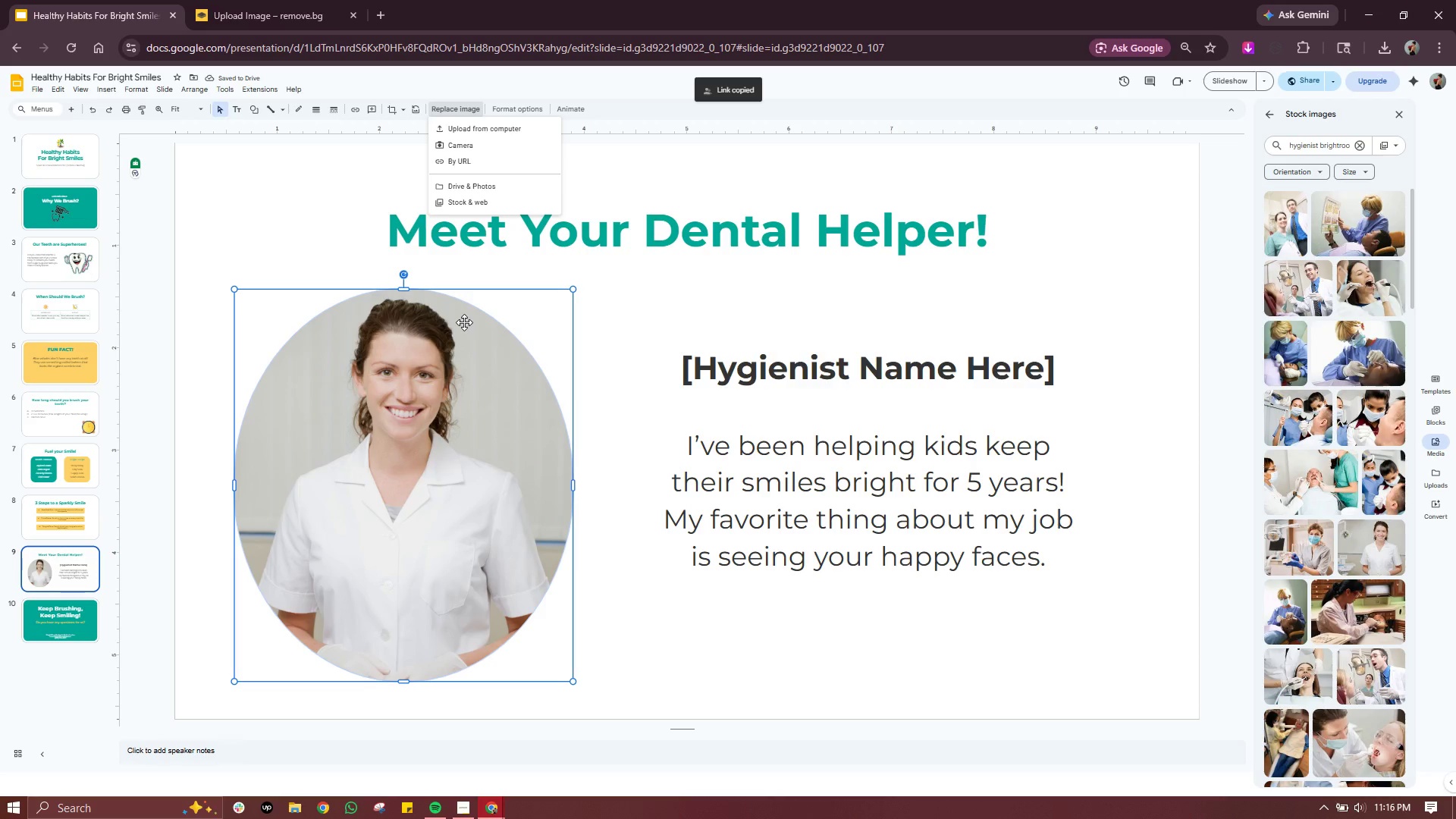 
left_click([441, 356])
 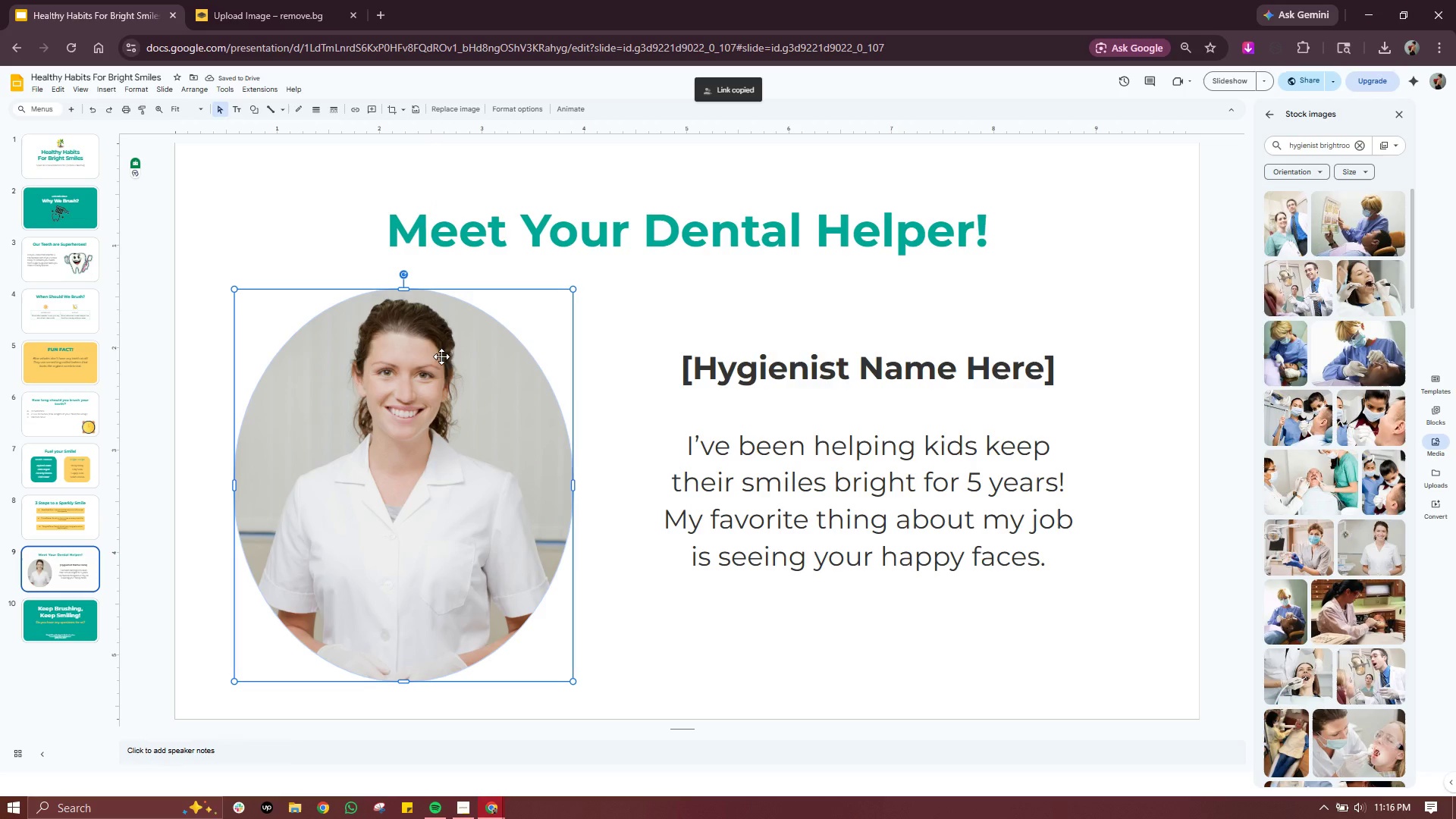 
right_click([441, 356])
 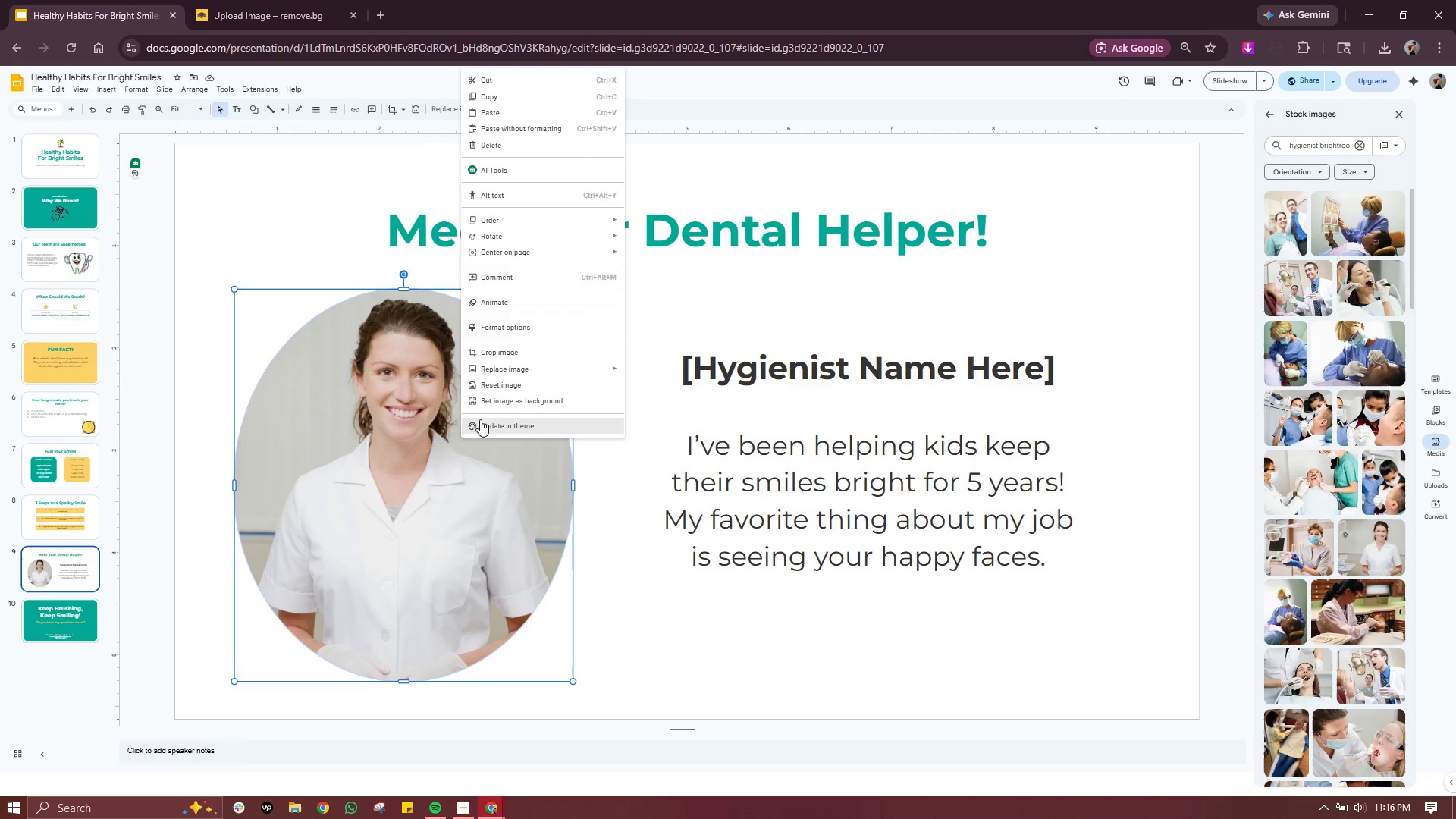 
mouse_move([556, 371])
 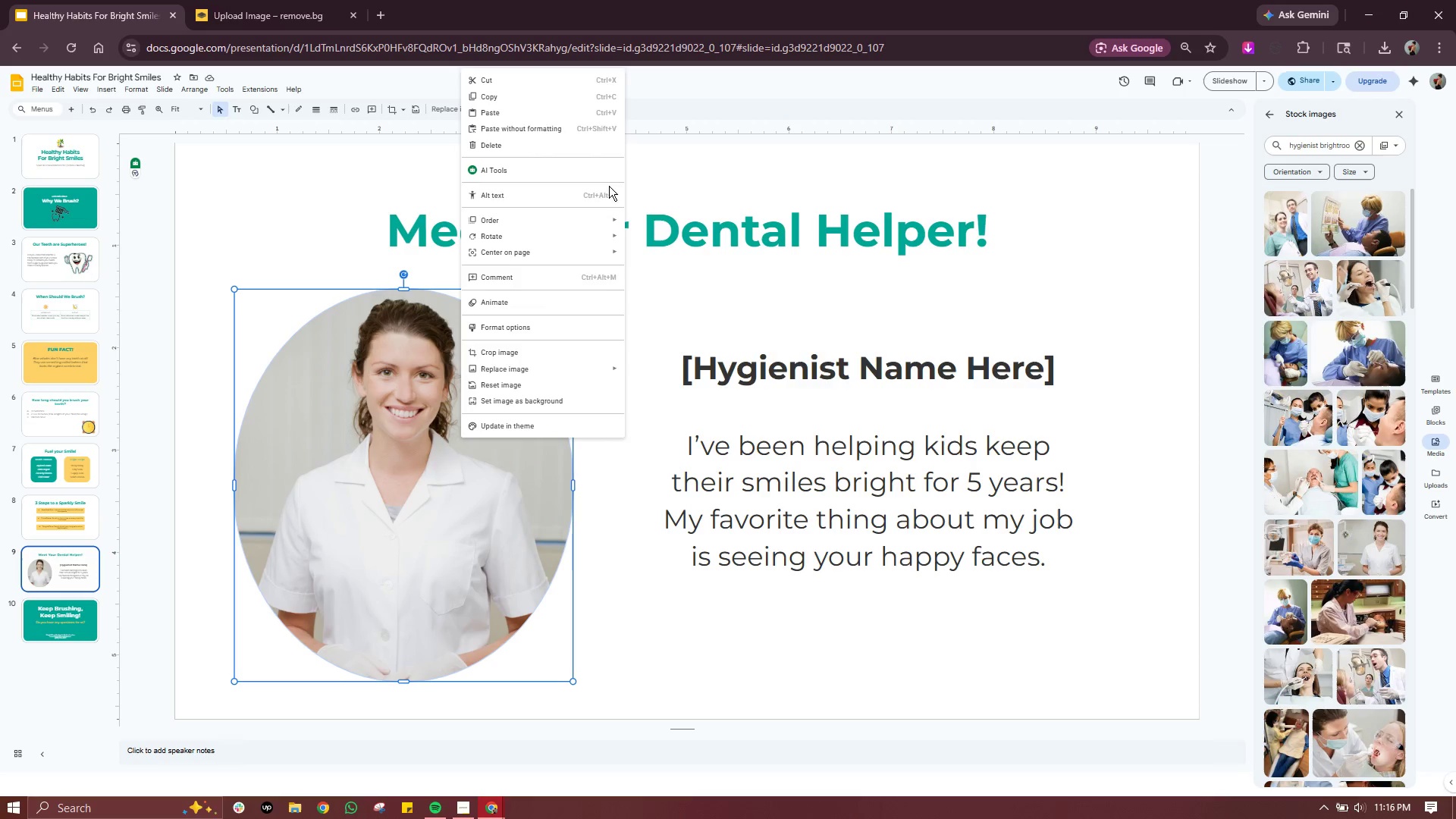 
wait(7.07)
 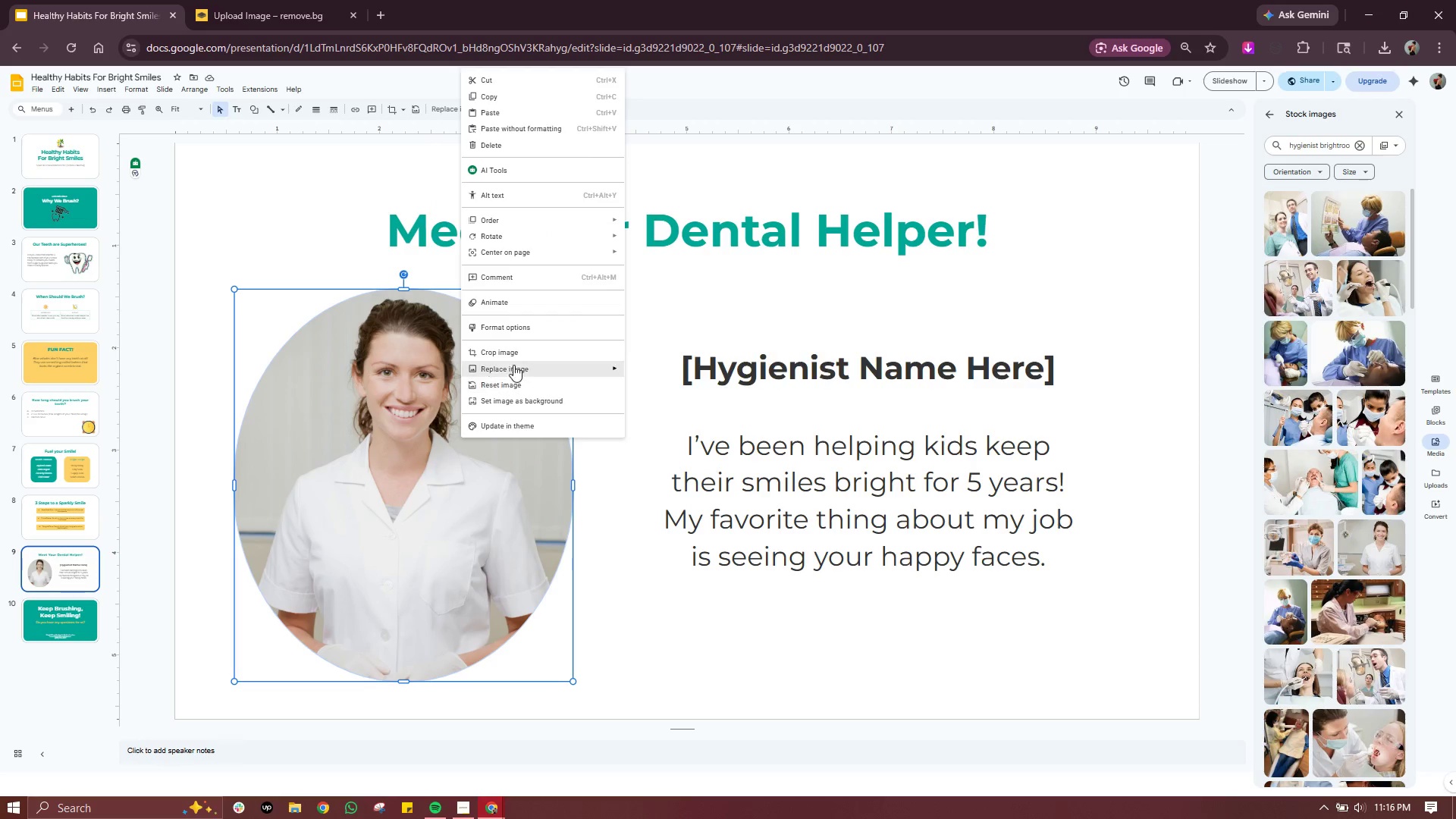 
left_click([495, 147])
 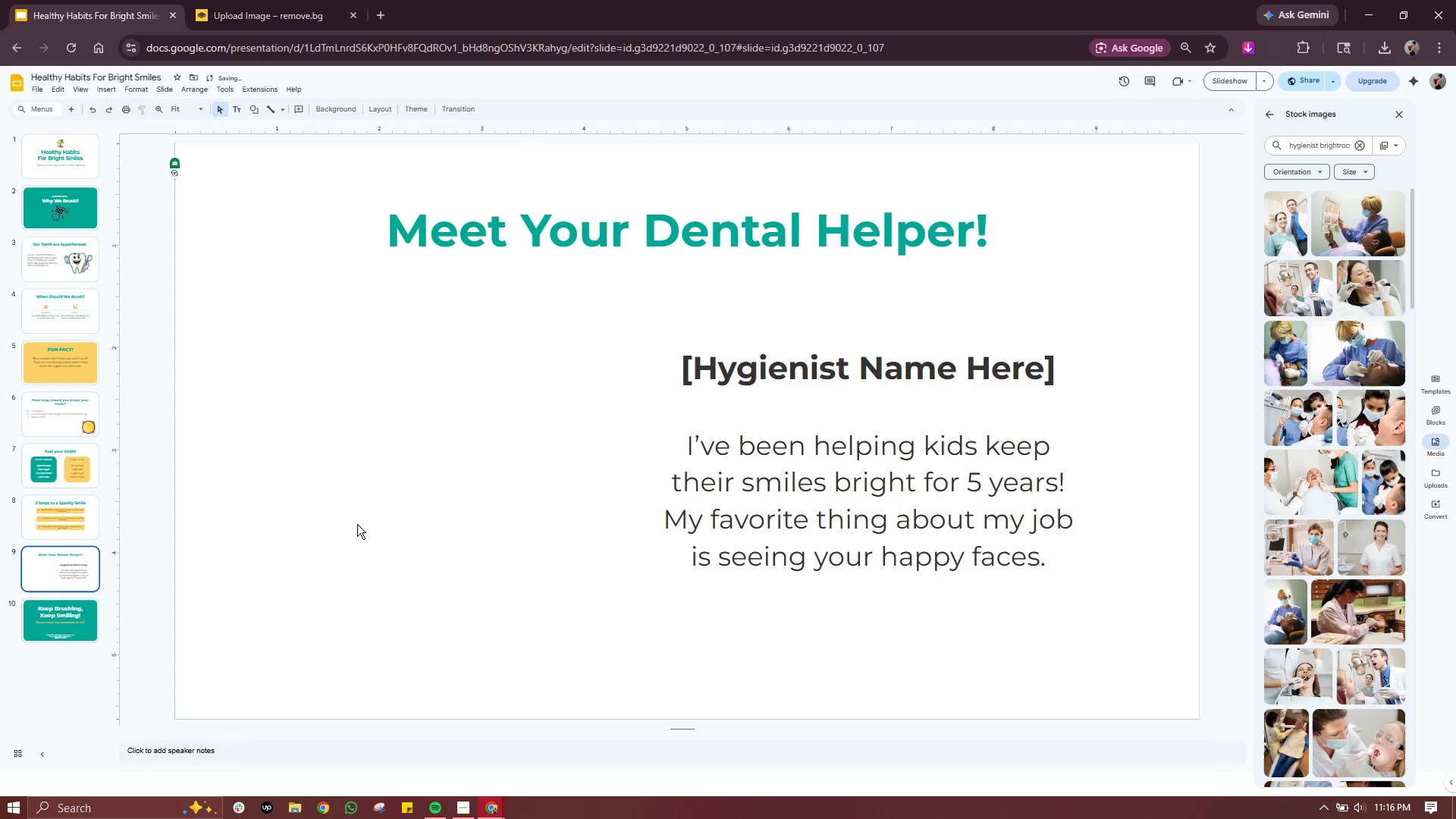 
left_click([357, 524])
 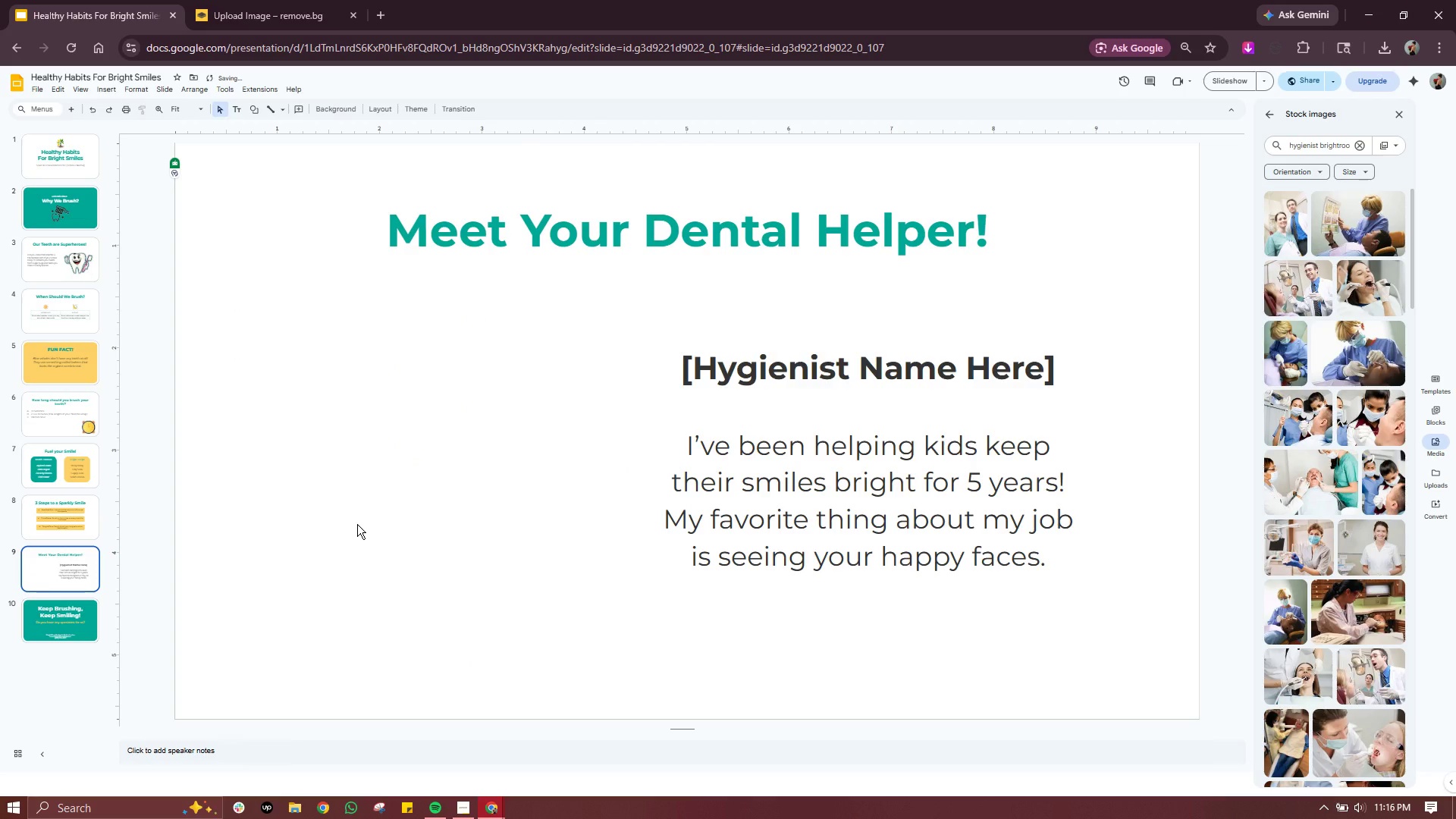 
key(Control+ControlLeft)
 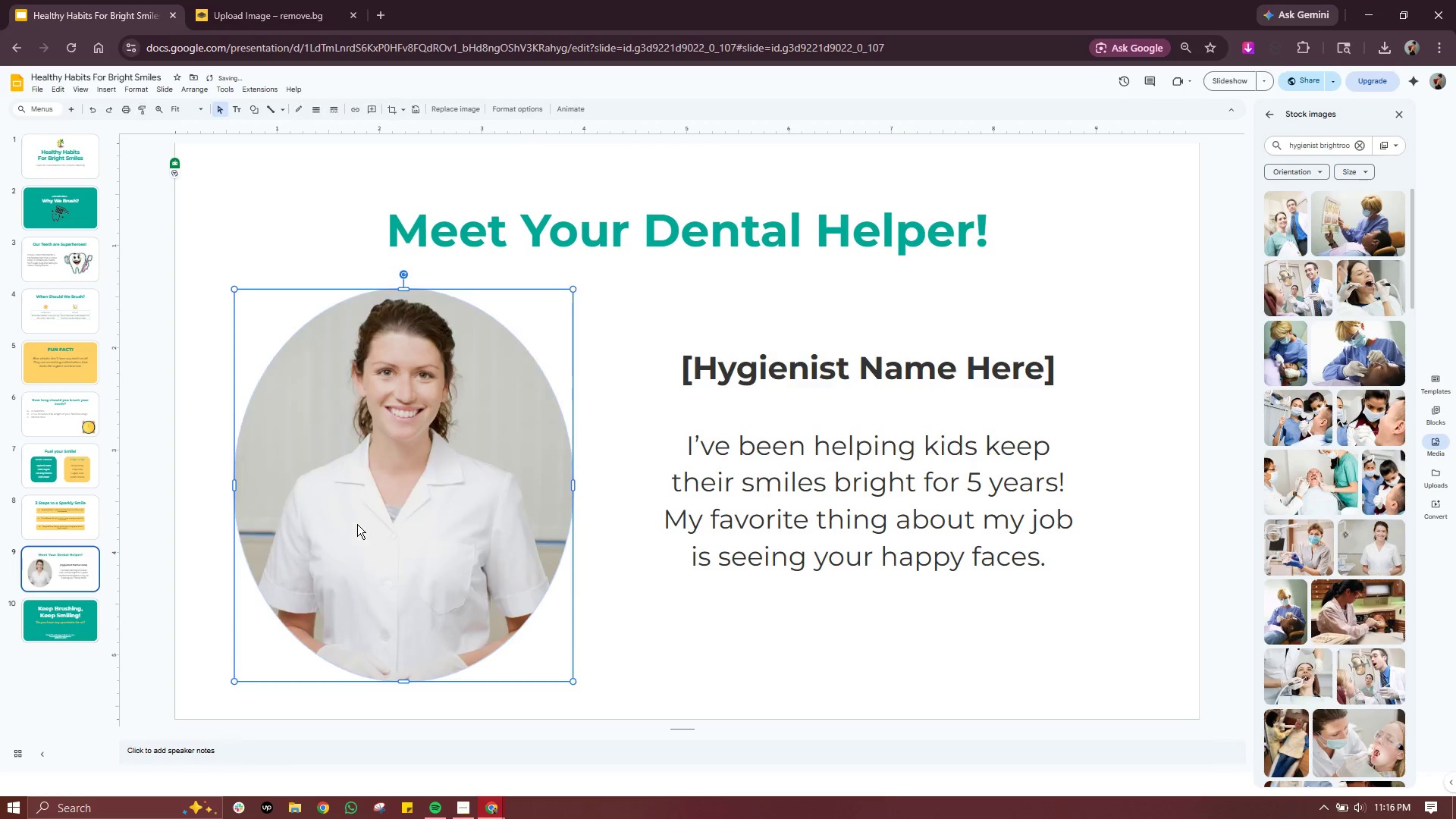 
key(Control+Z)
 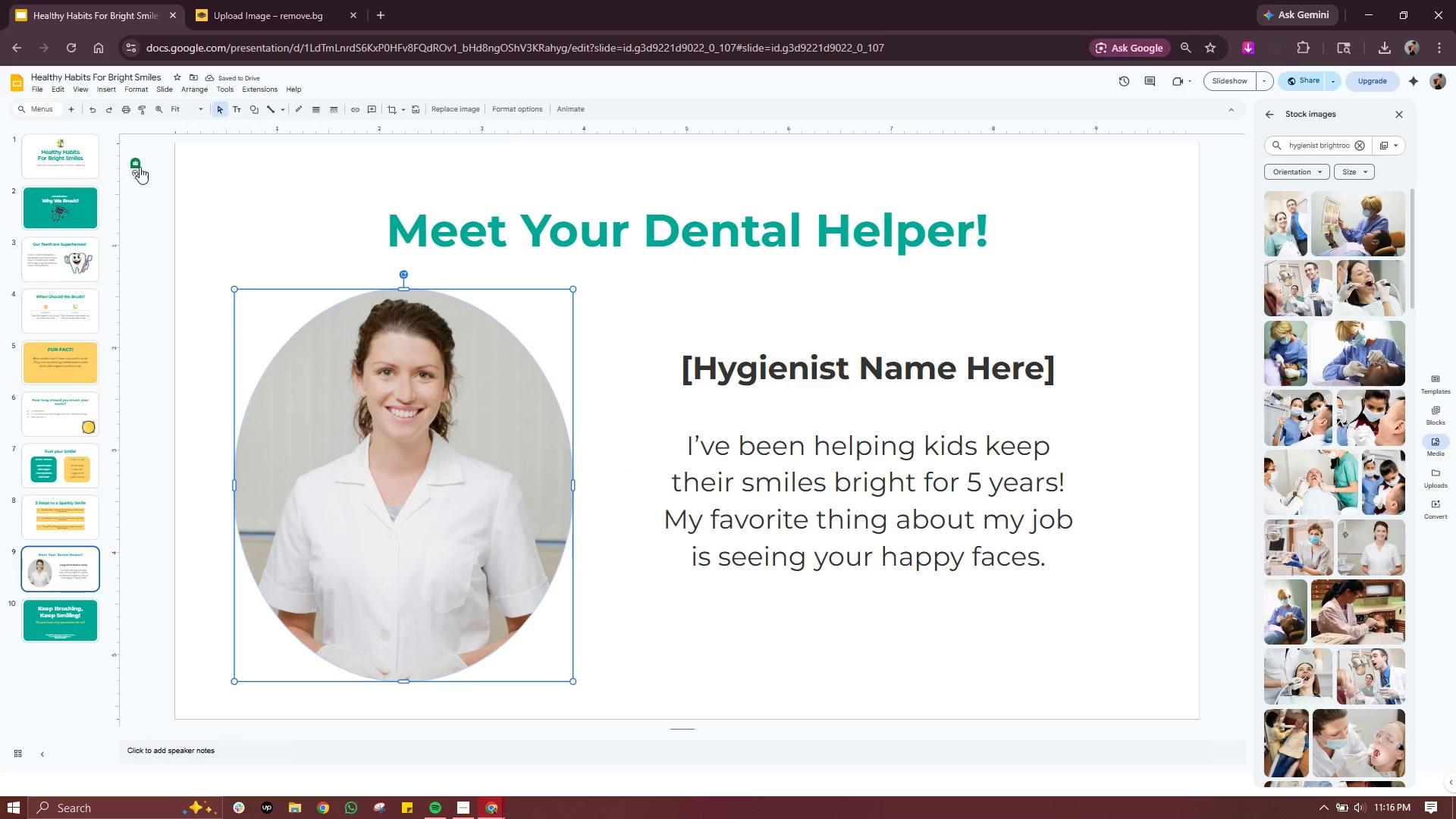 
left_click([74, 113])
 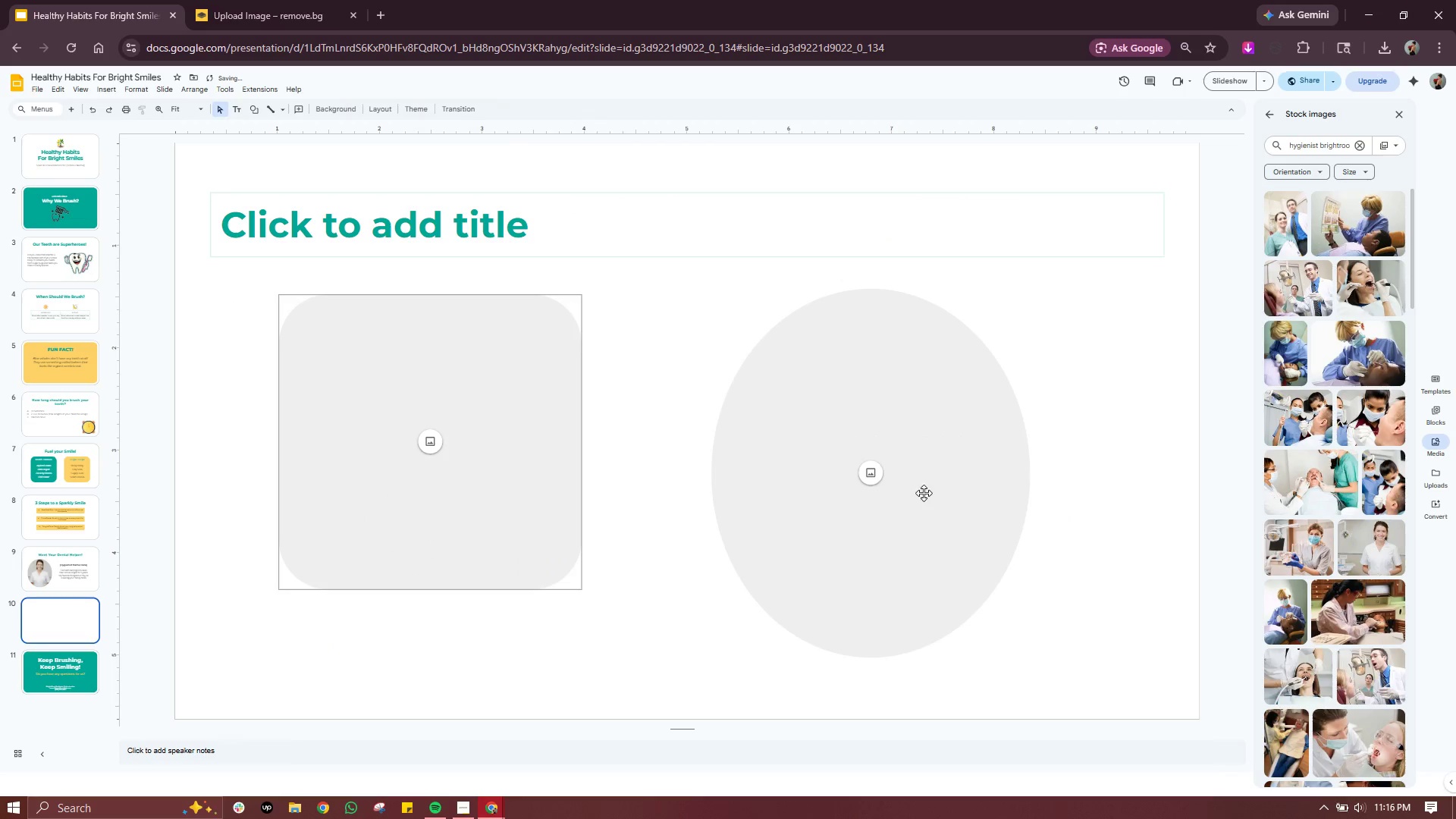 
left_click([924, 493])
 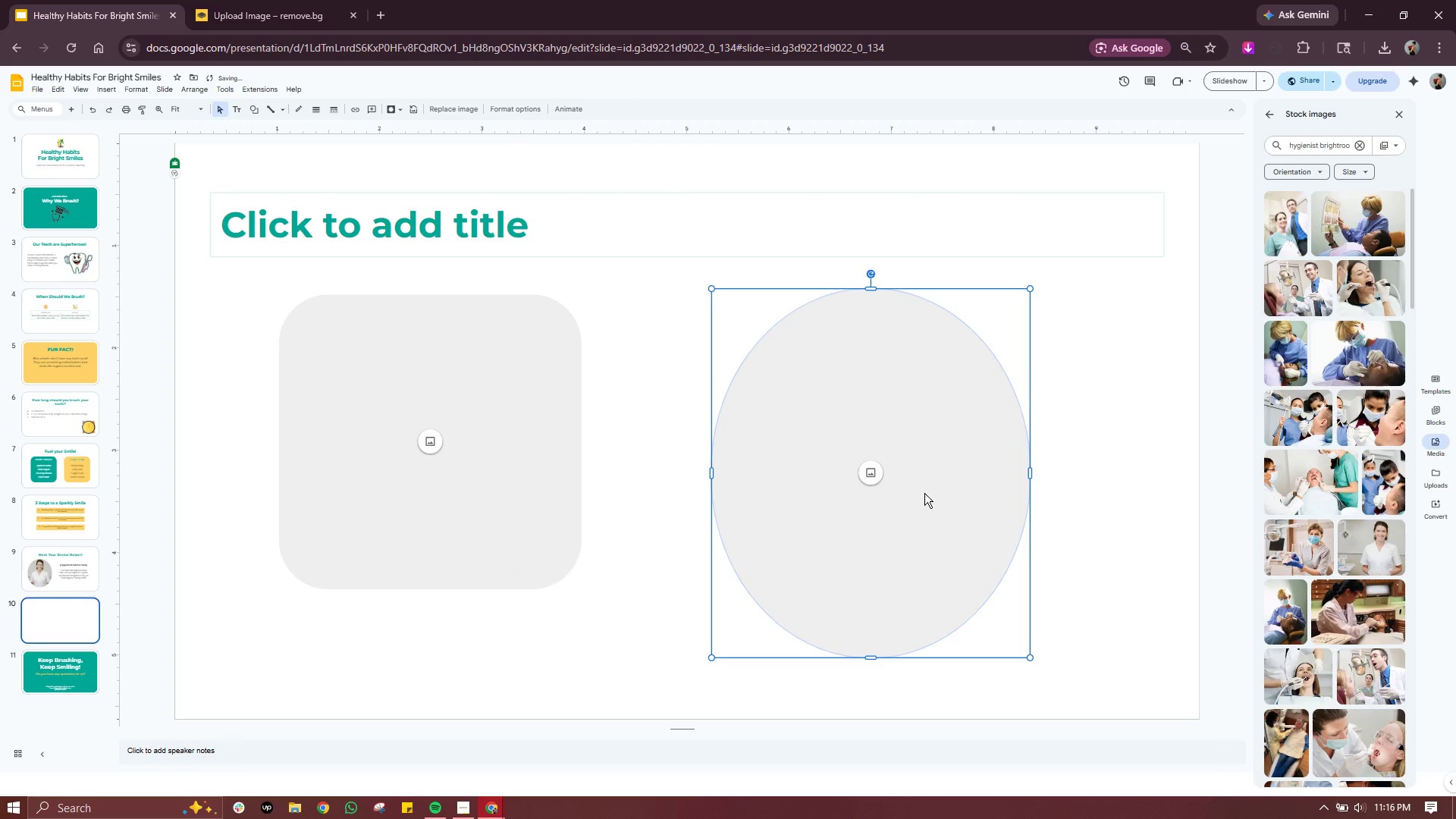 
key(Control+ControlLeft)
 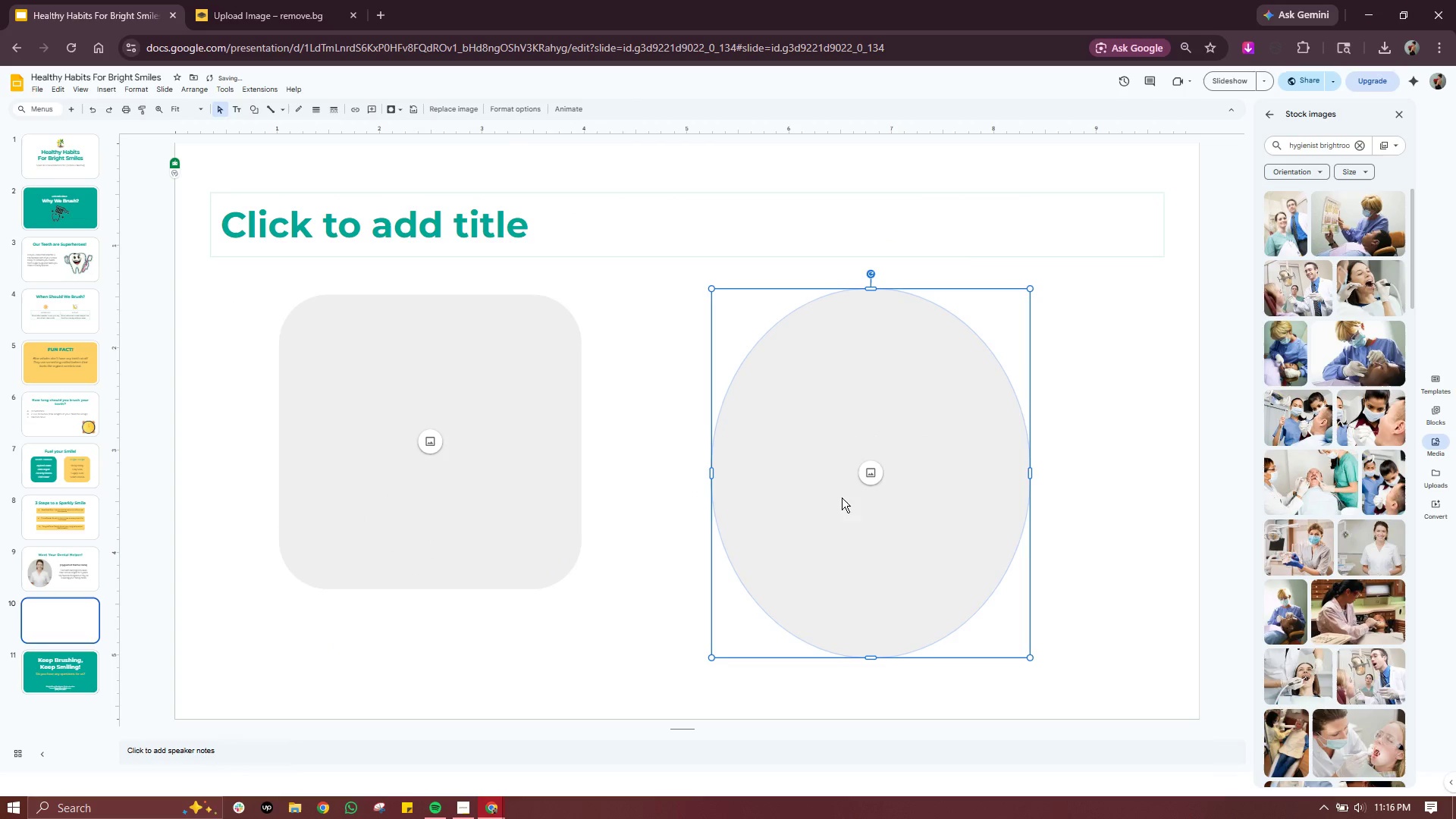 
key(Control+C)
 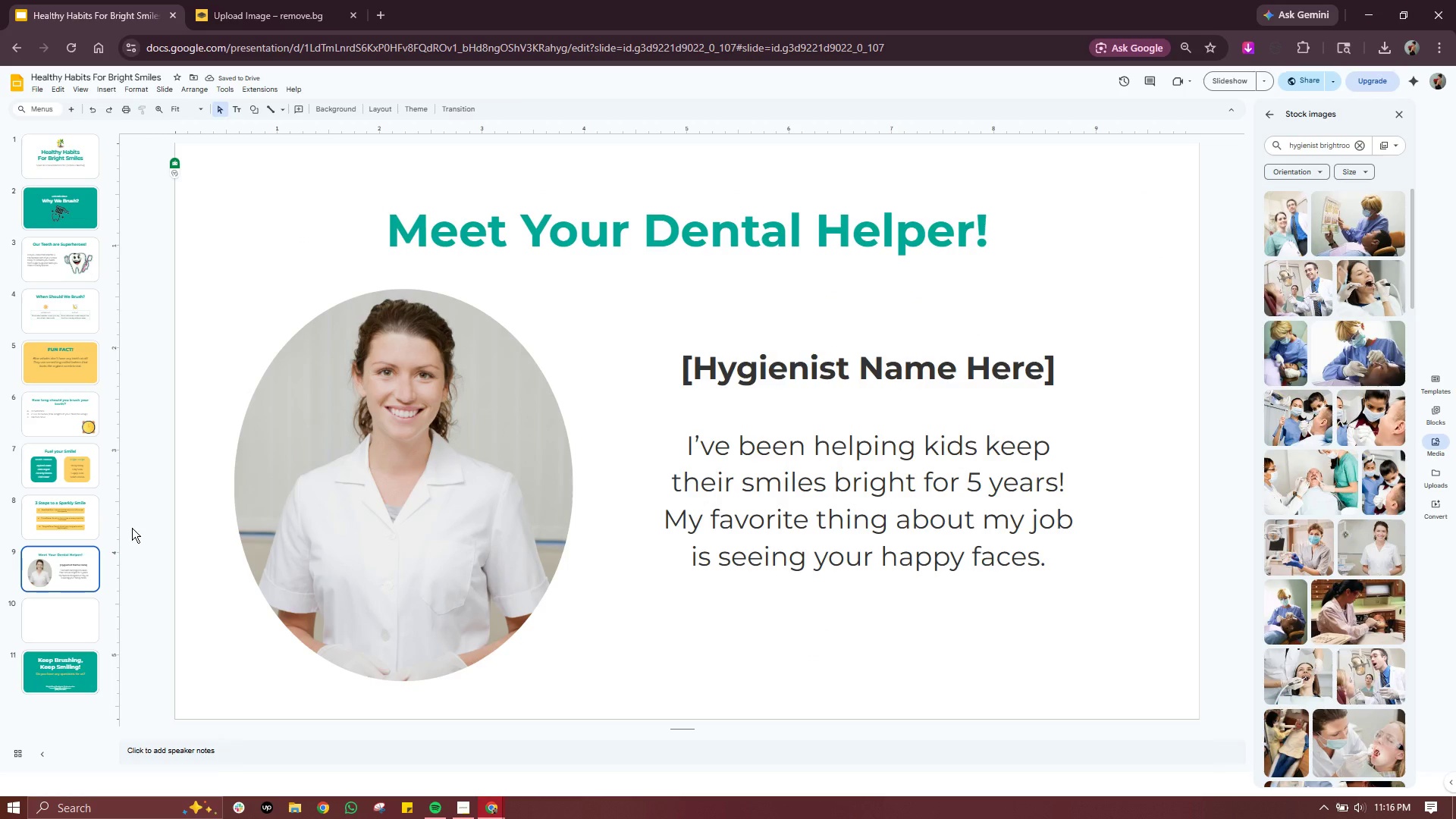 
double_click([438, 483])
 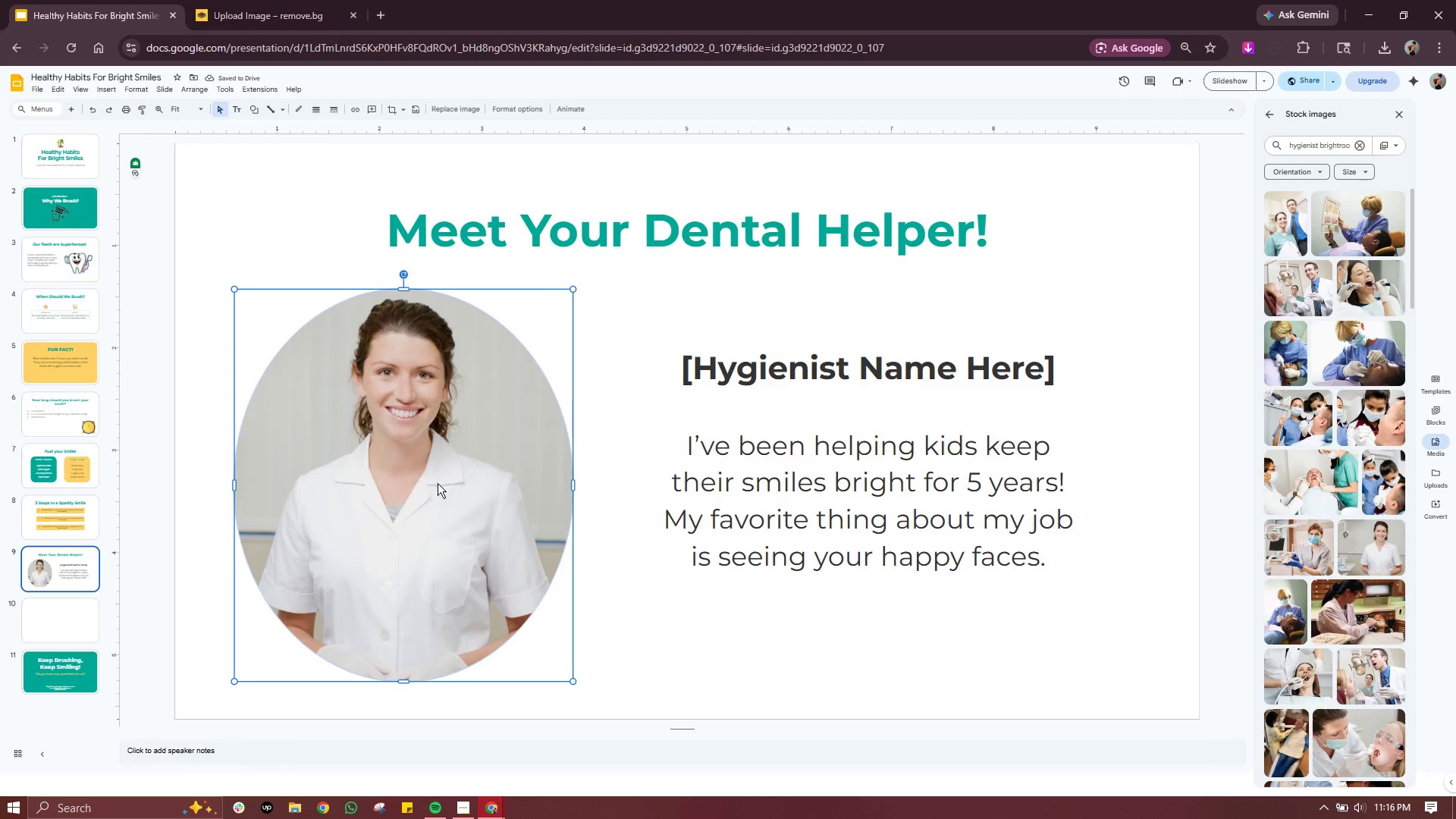 
key(Delete)
 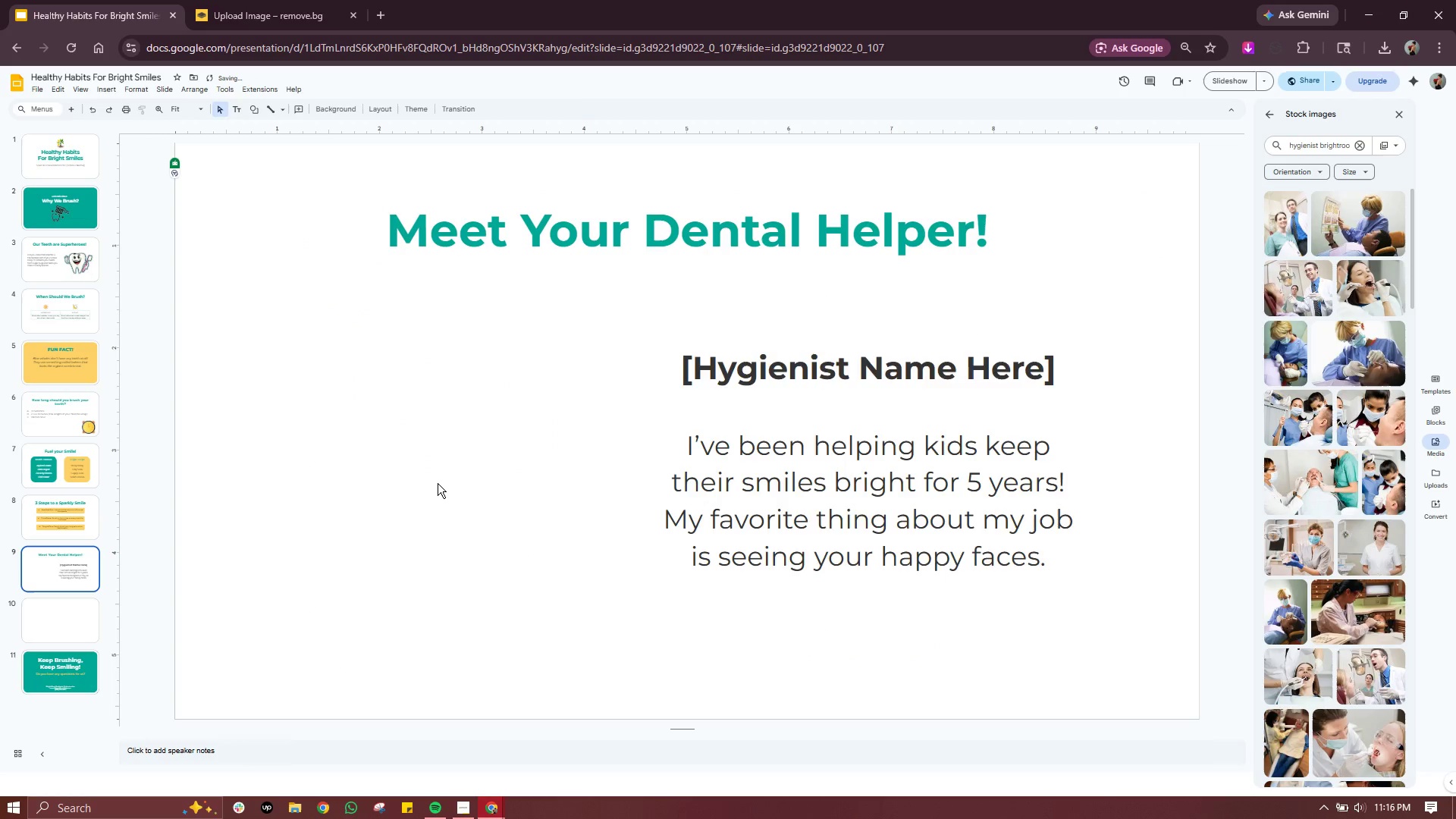 
key(Control+ControlLeft)
 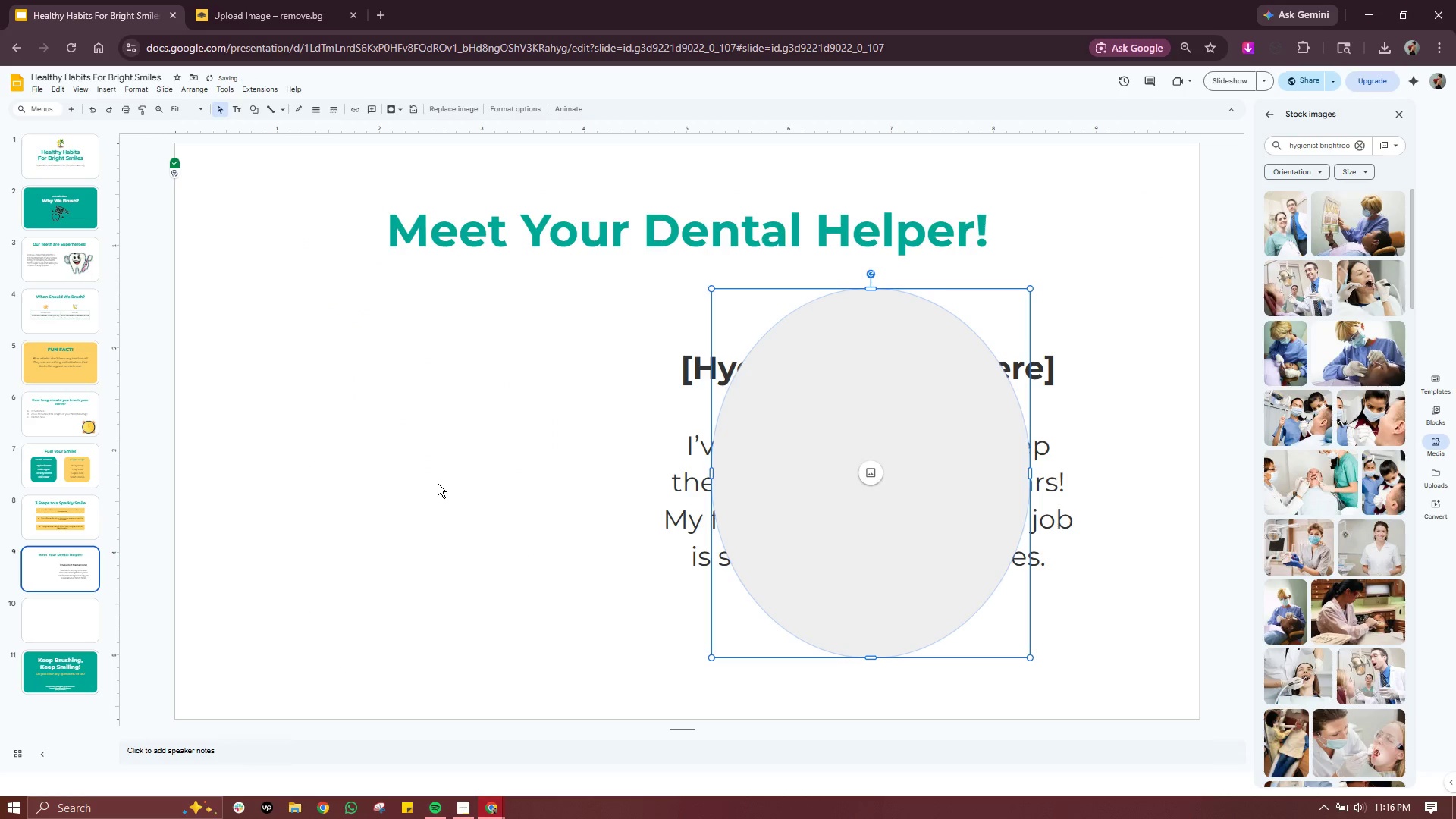 
key(Control+V)
 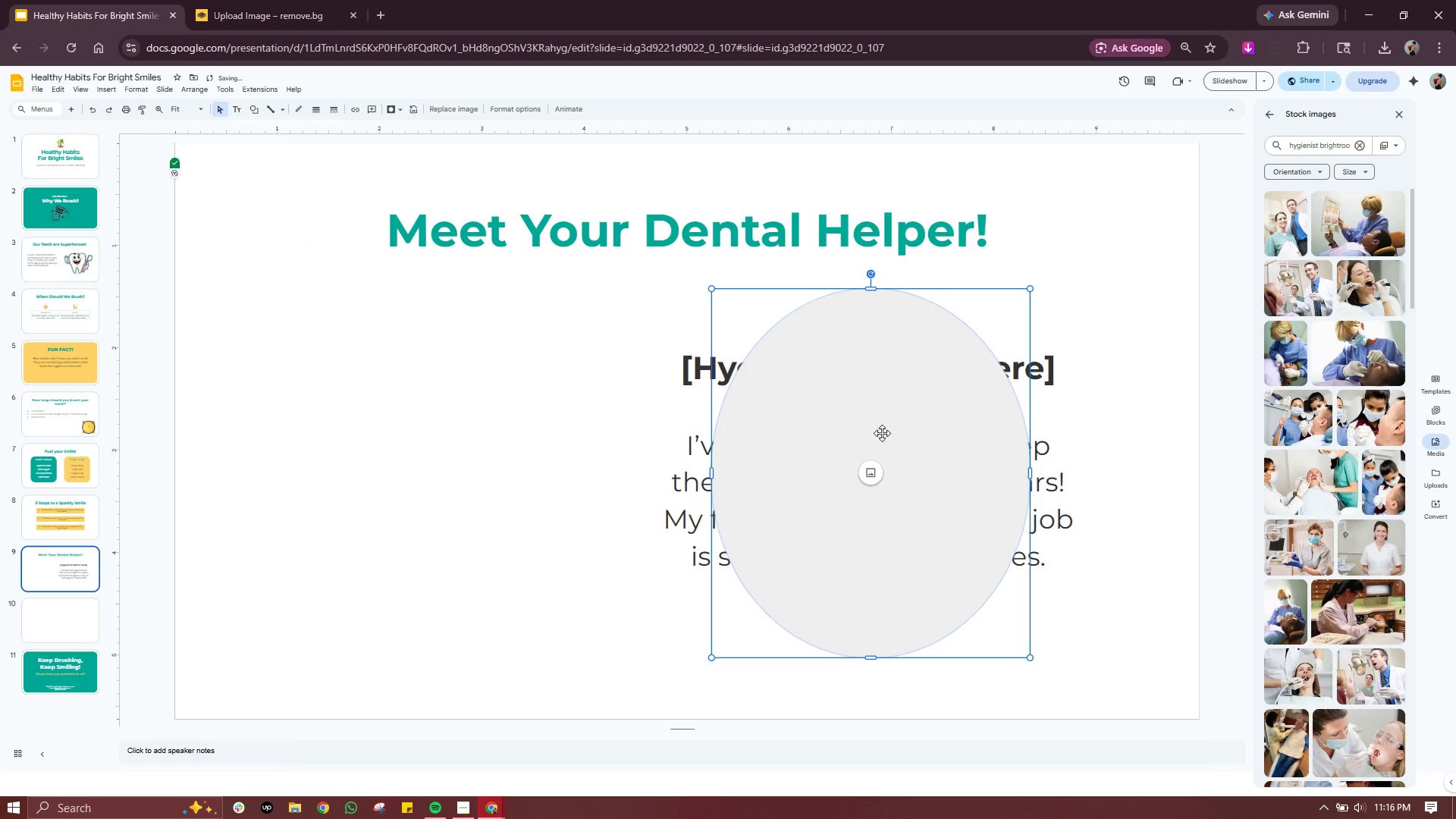 
left_click_drag(start_coordinate=[908, 403], to_coordinate=[438, 440])
 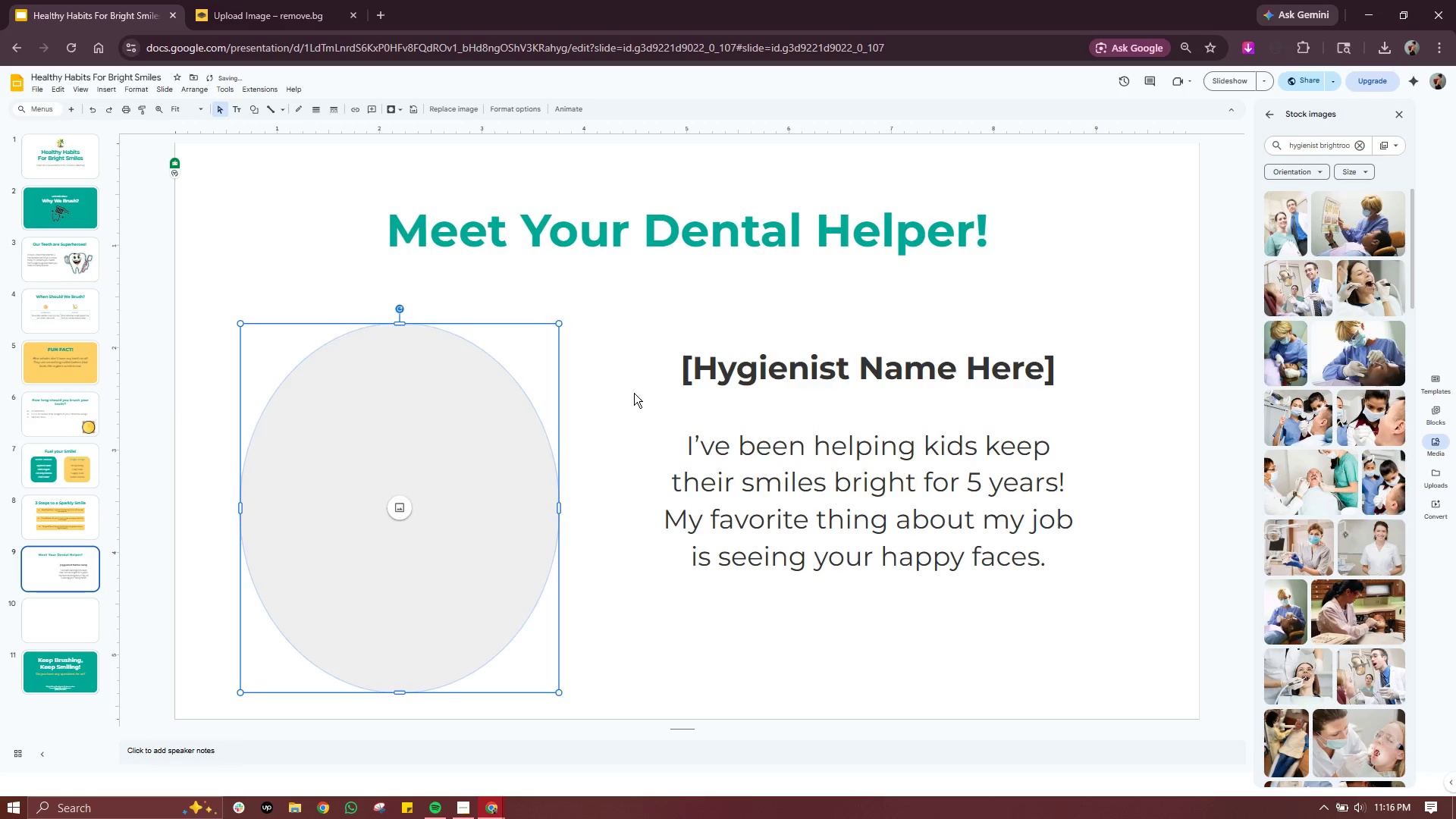 
left_click([634, 393])
 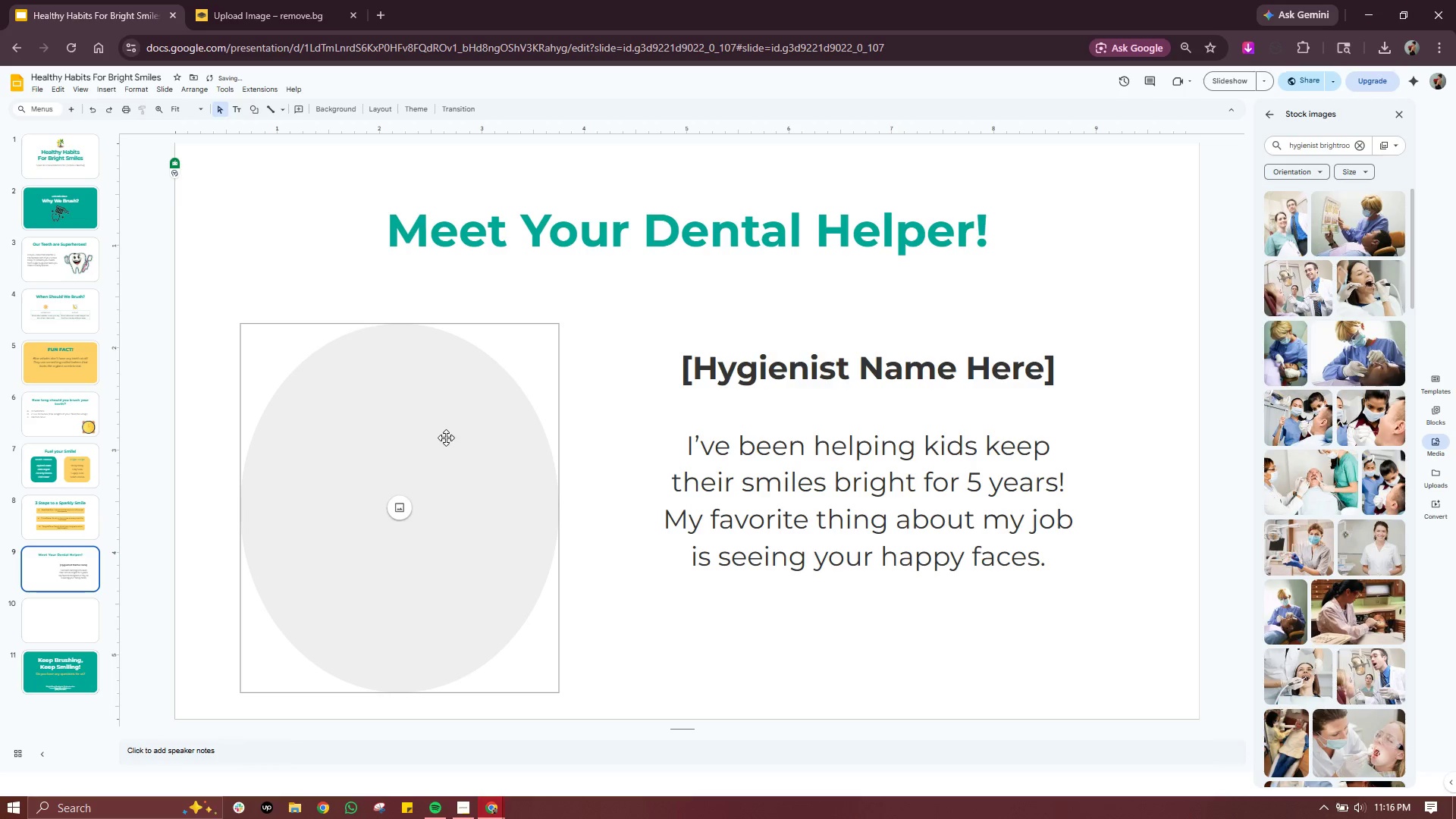 
left_click_drag(start_coordinate=[450, 428], to_coordinate=[451, 419])
 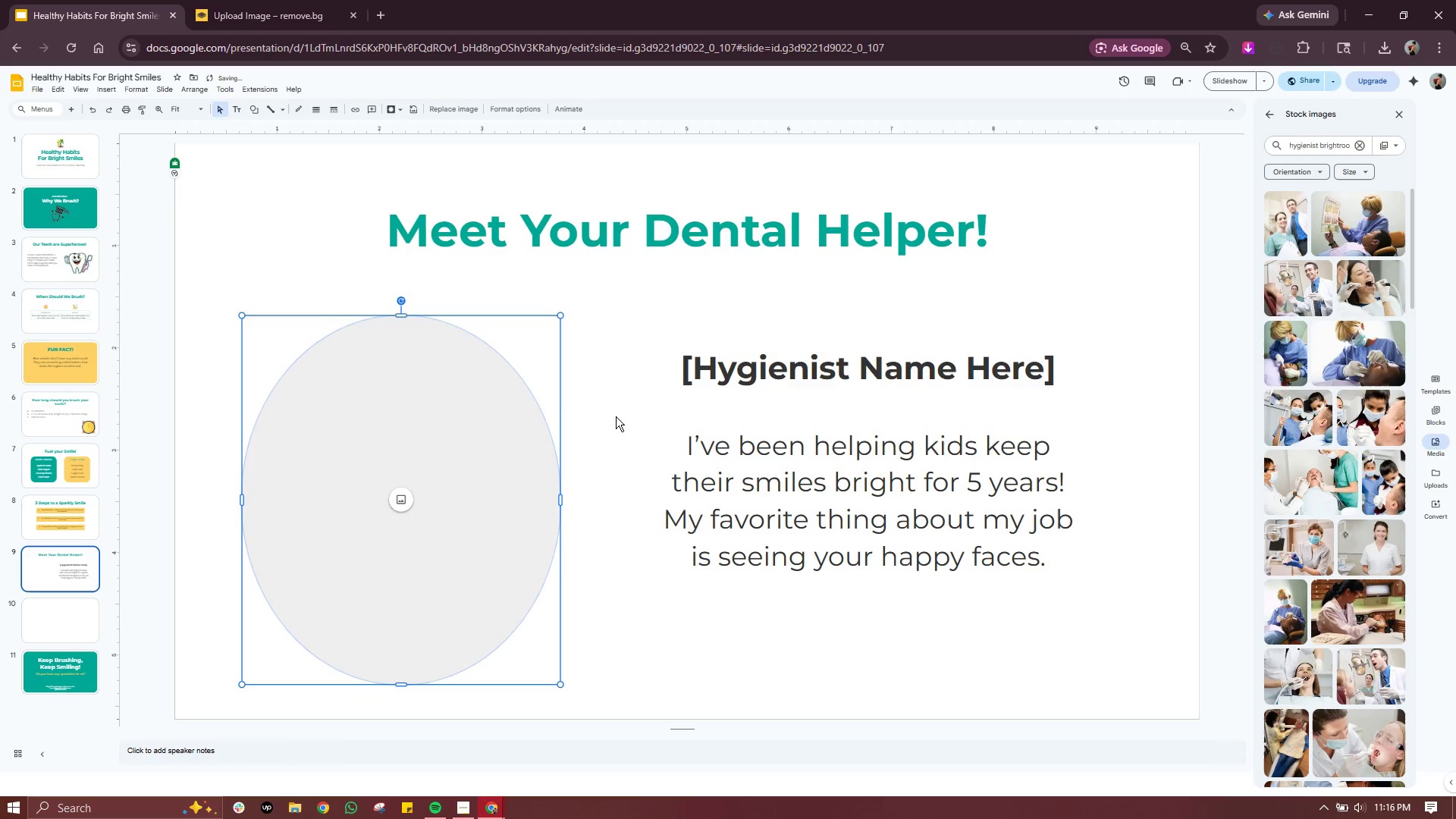 
left_click([616, 416])
 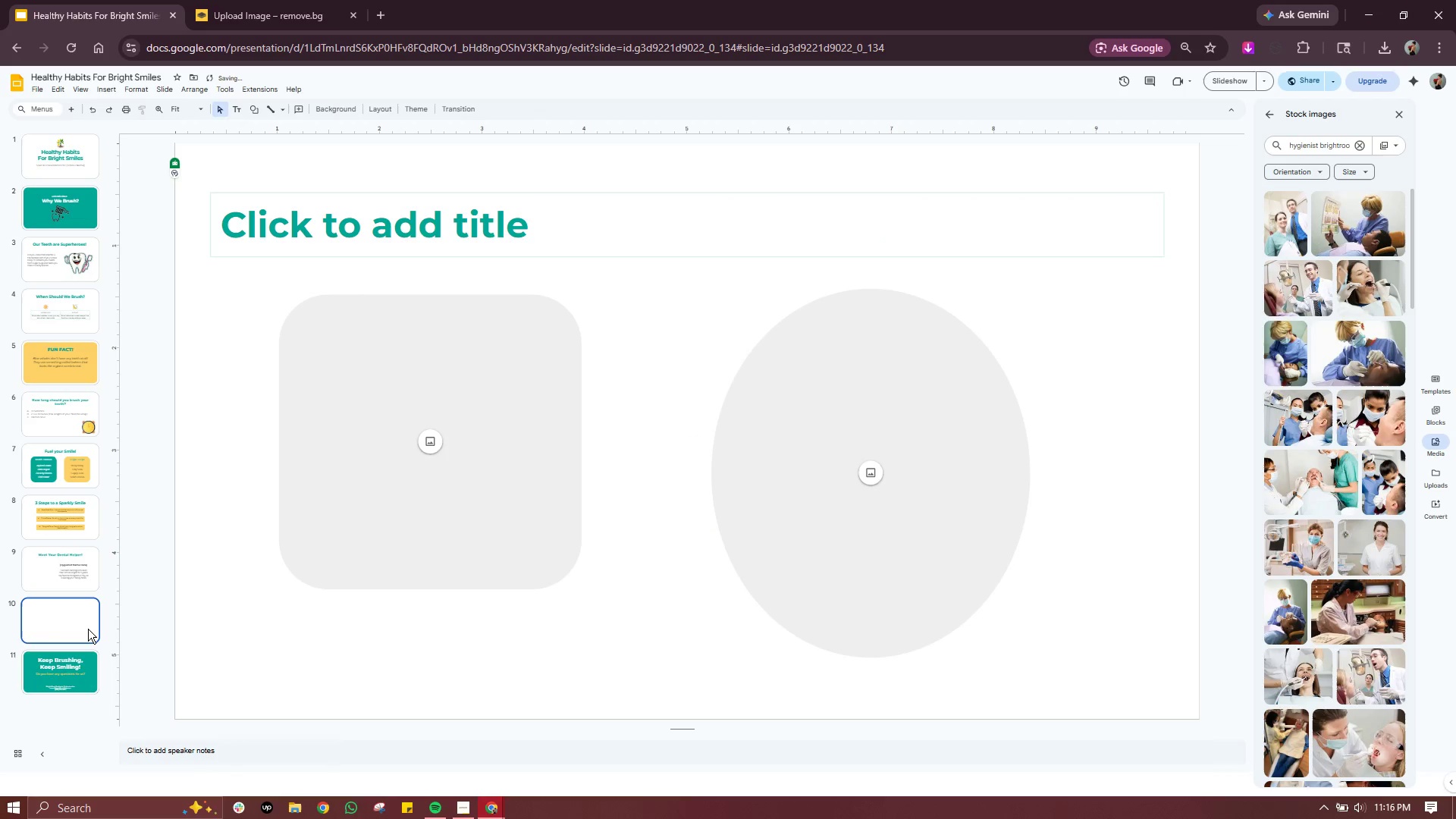 
right_click([55, 620])
 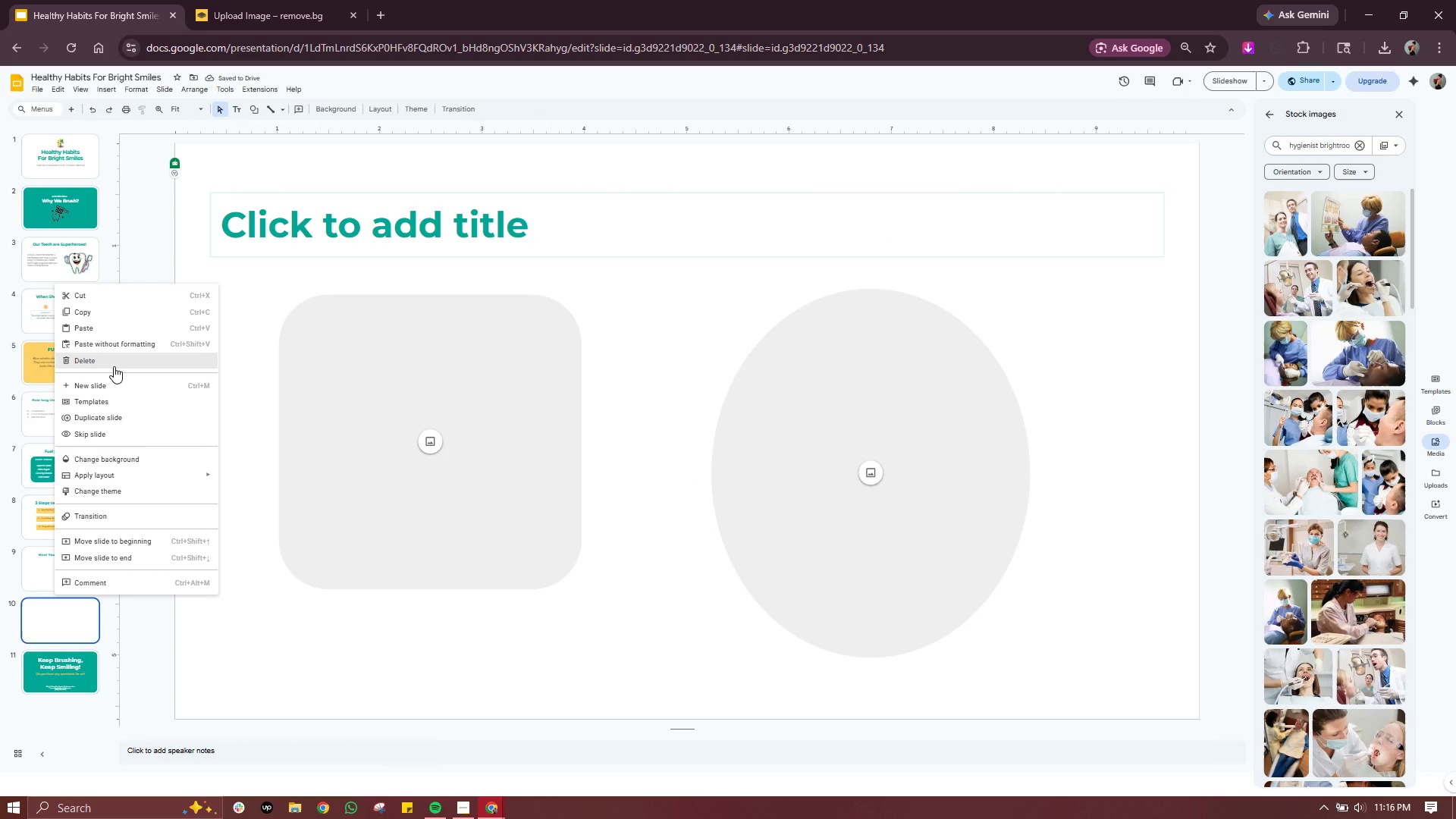 
left_click([114, 366])
 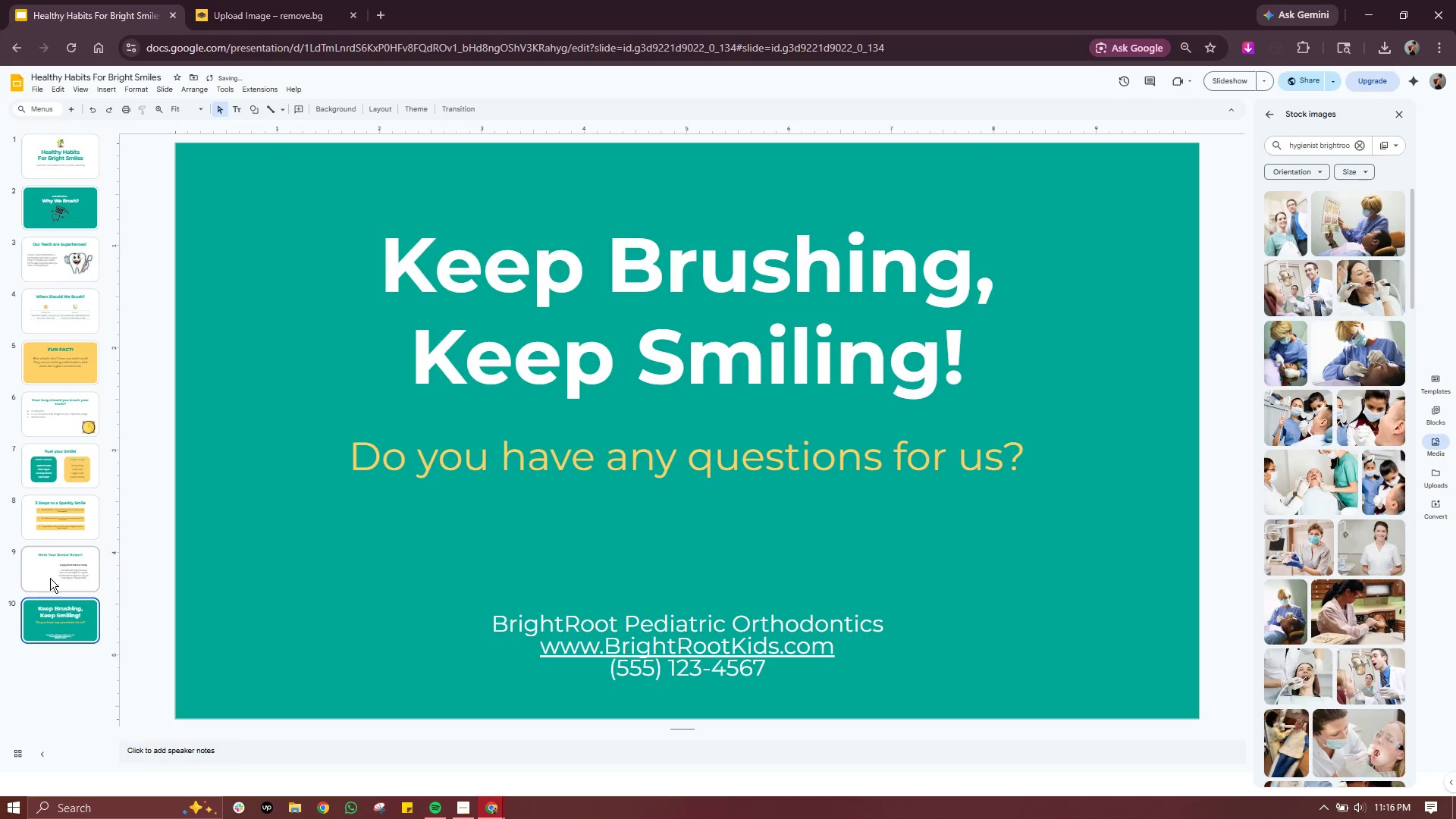 
left_click([50, 578])
 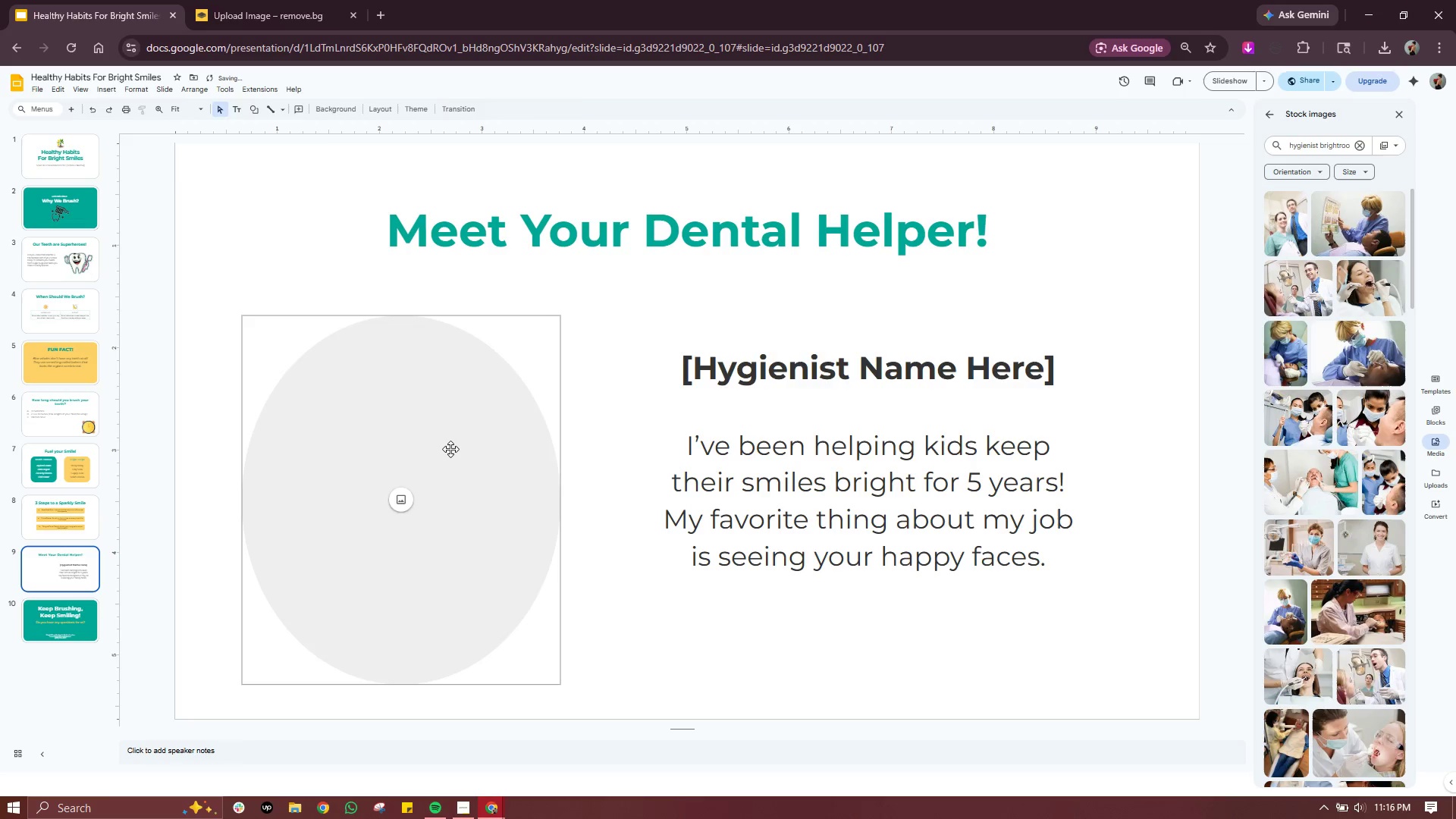 
left_click([450, 449])
 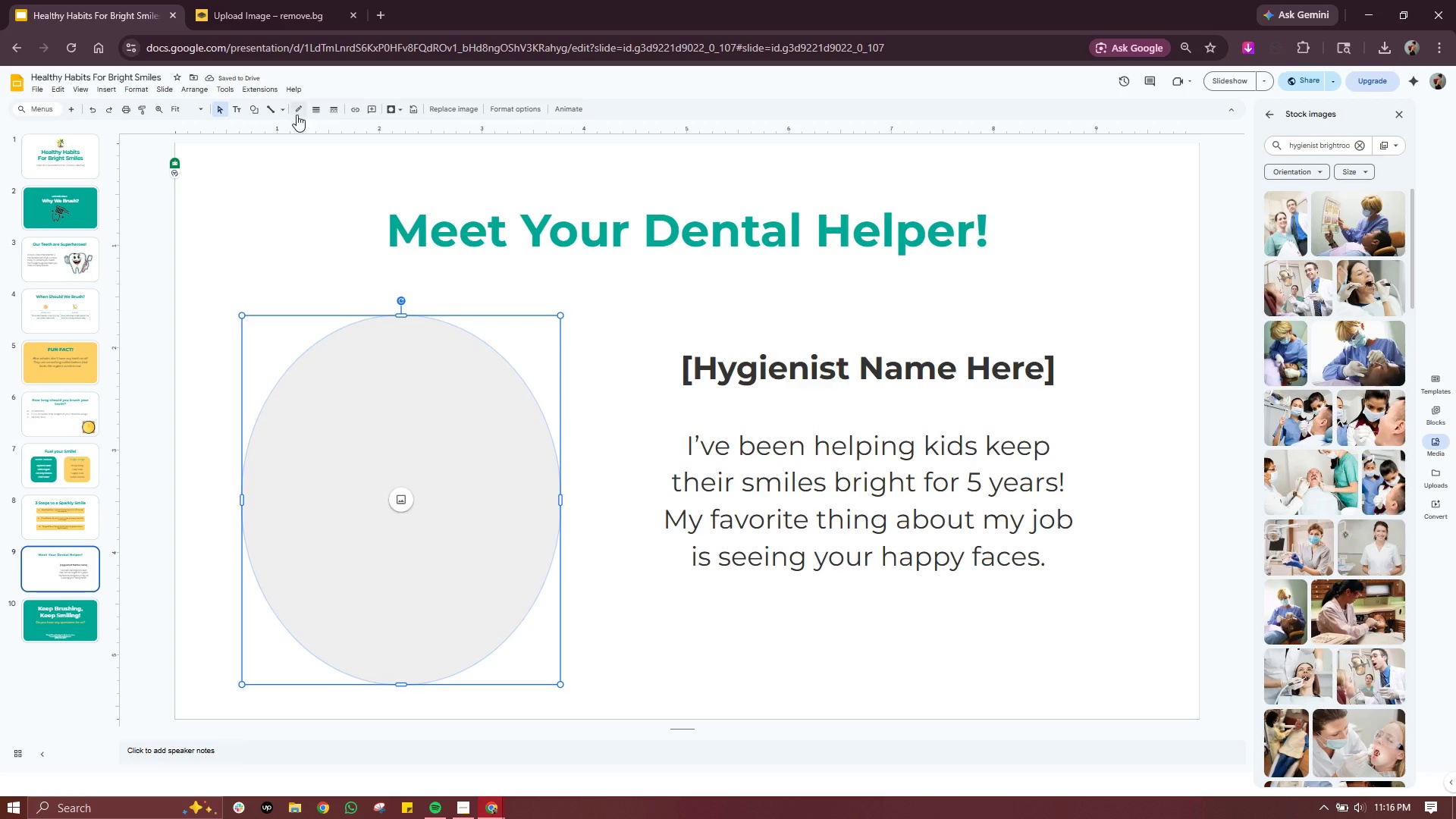 
left_click([301, 115])
 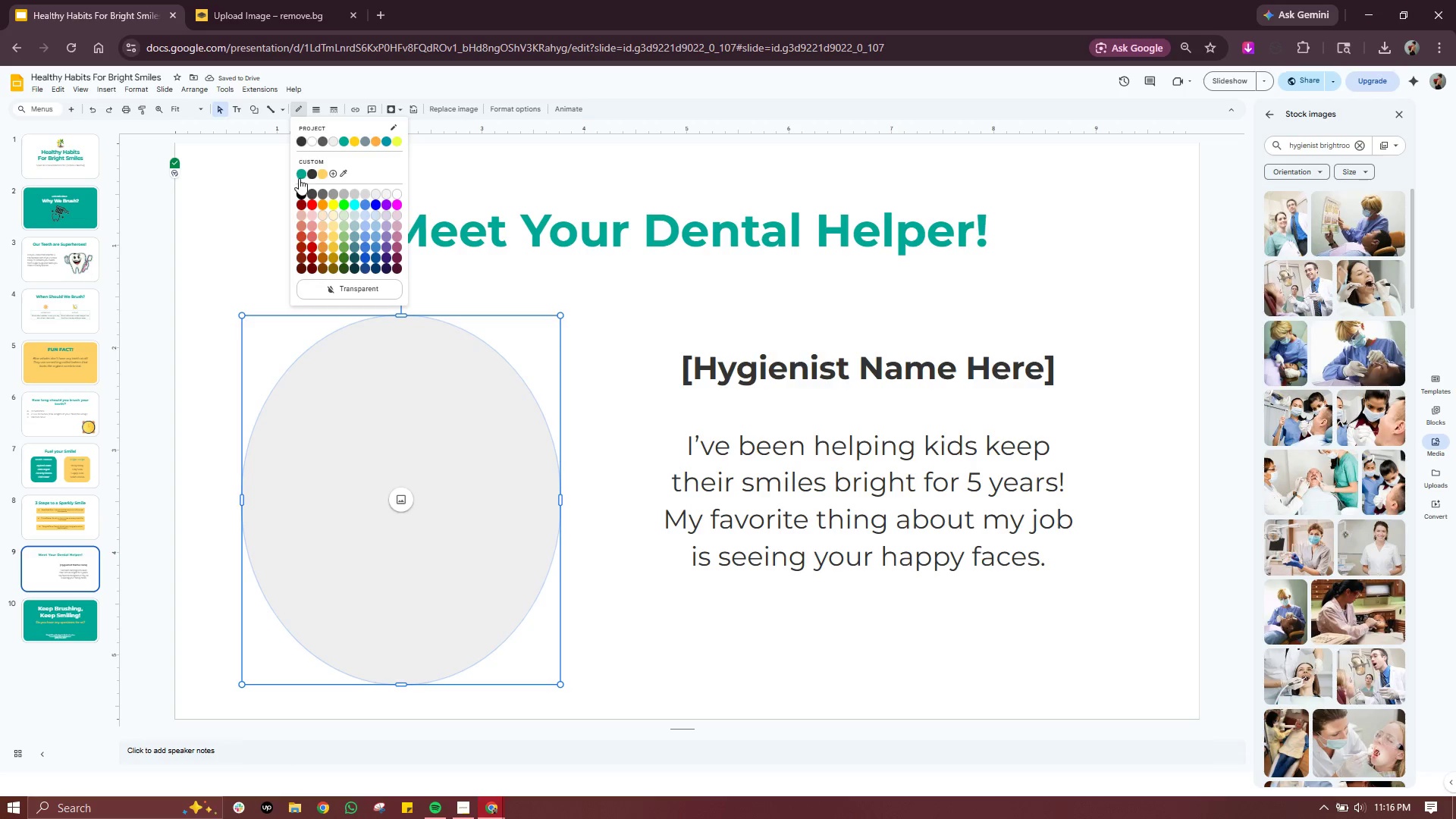 
left_click([303, 174])
 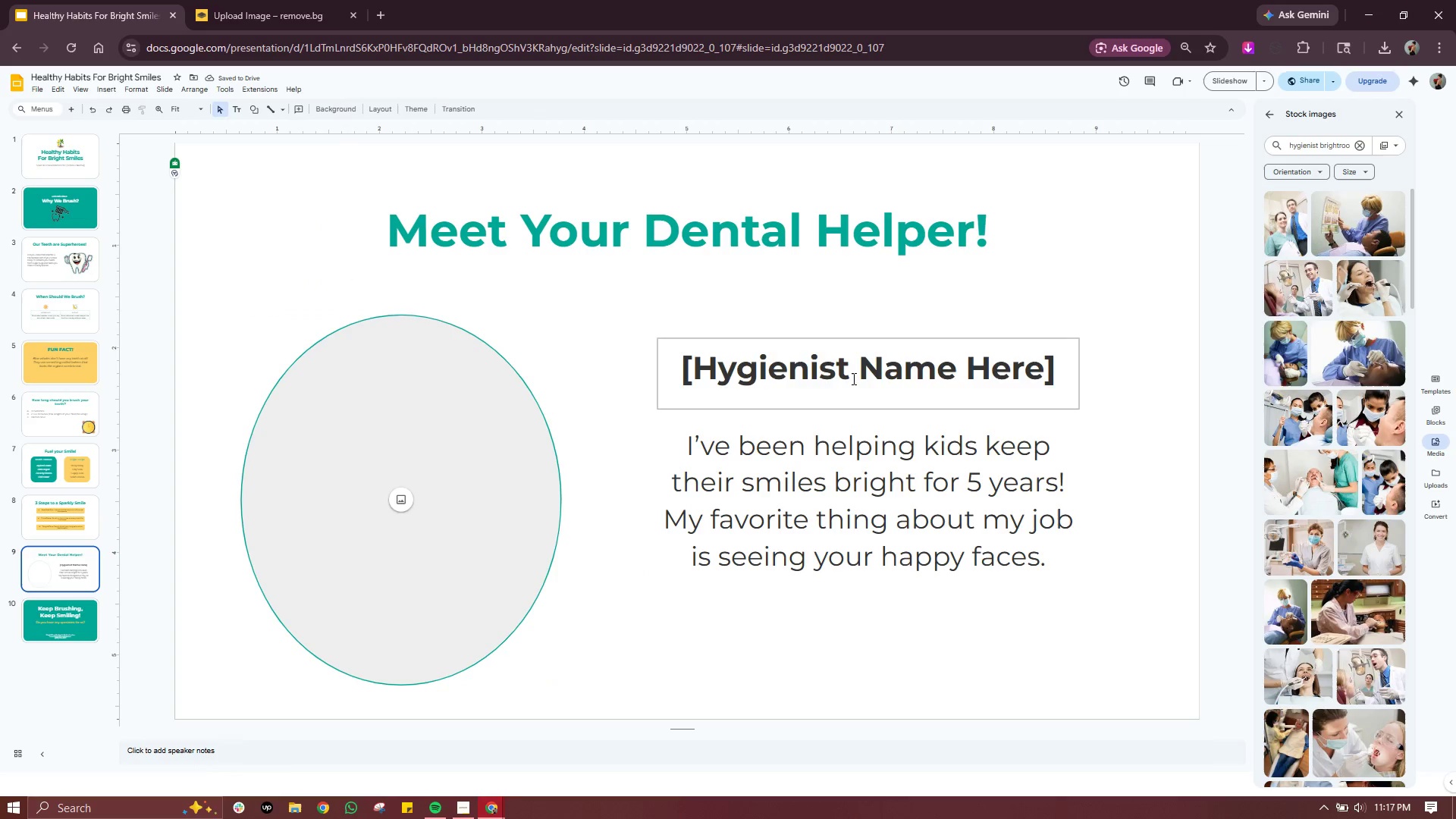 
wait(5.78)
 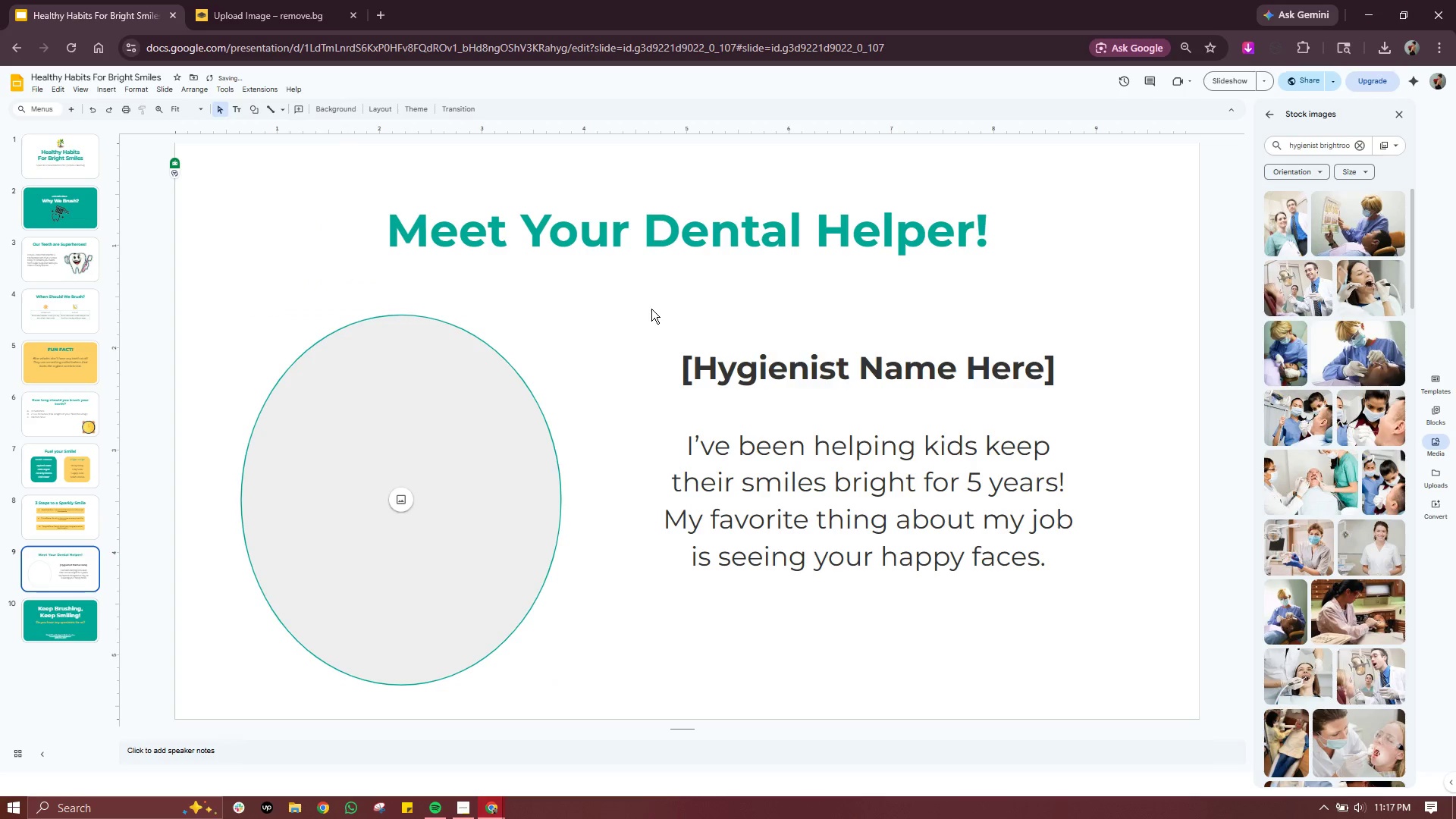 
left_click([772, 676])
 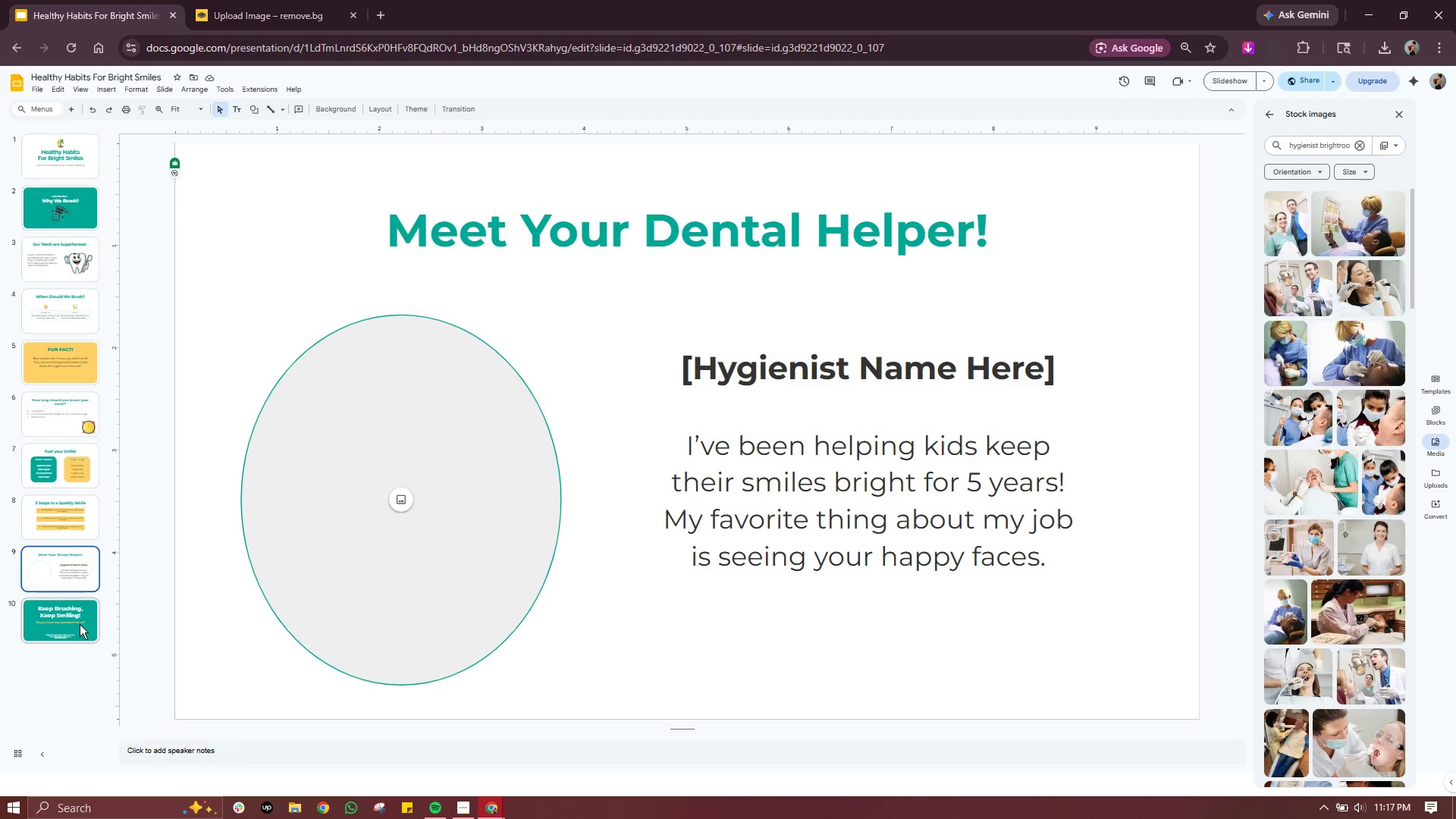 
left_click([80, 624])
 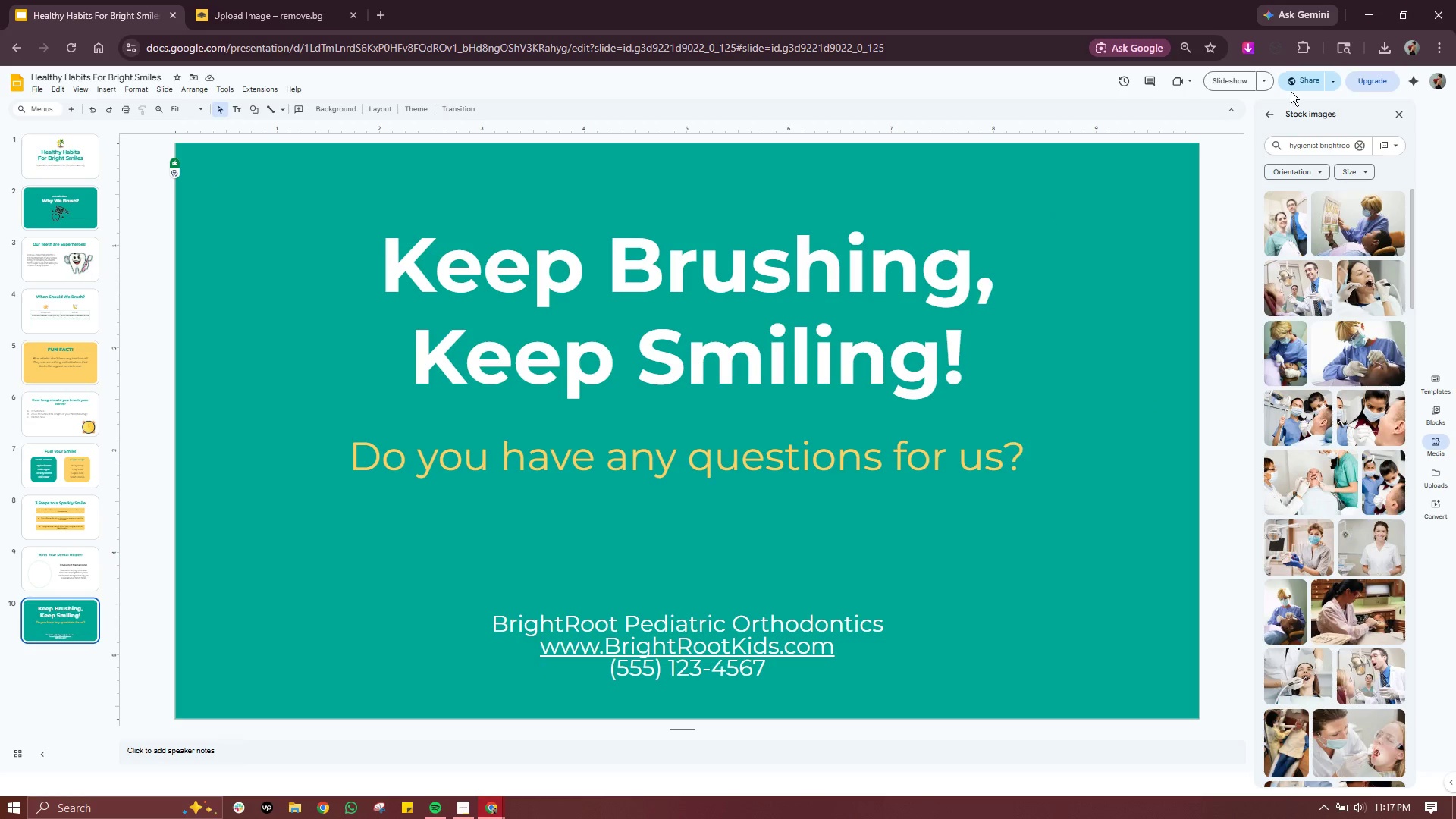 
left_click([1307, 86])
 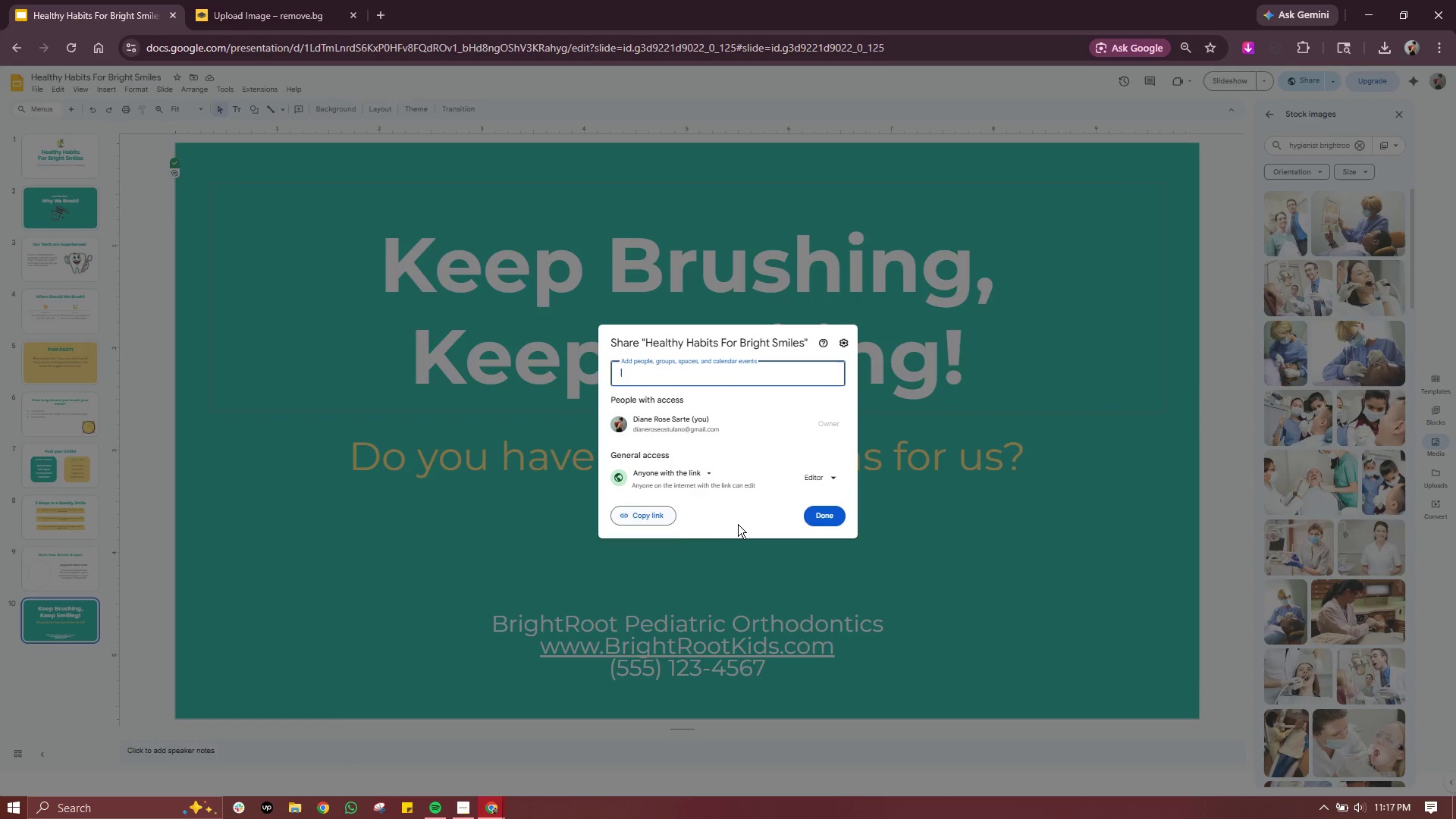 
left_click([658, 516])
 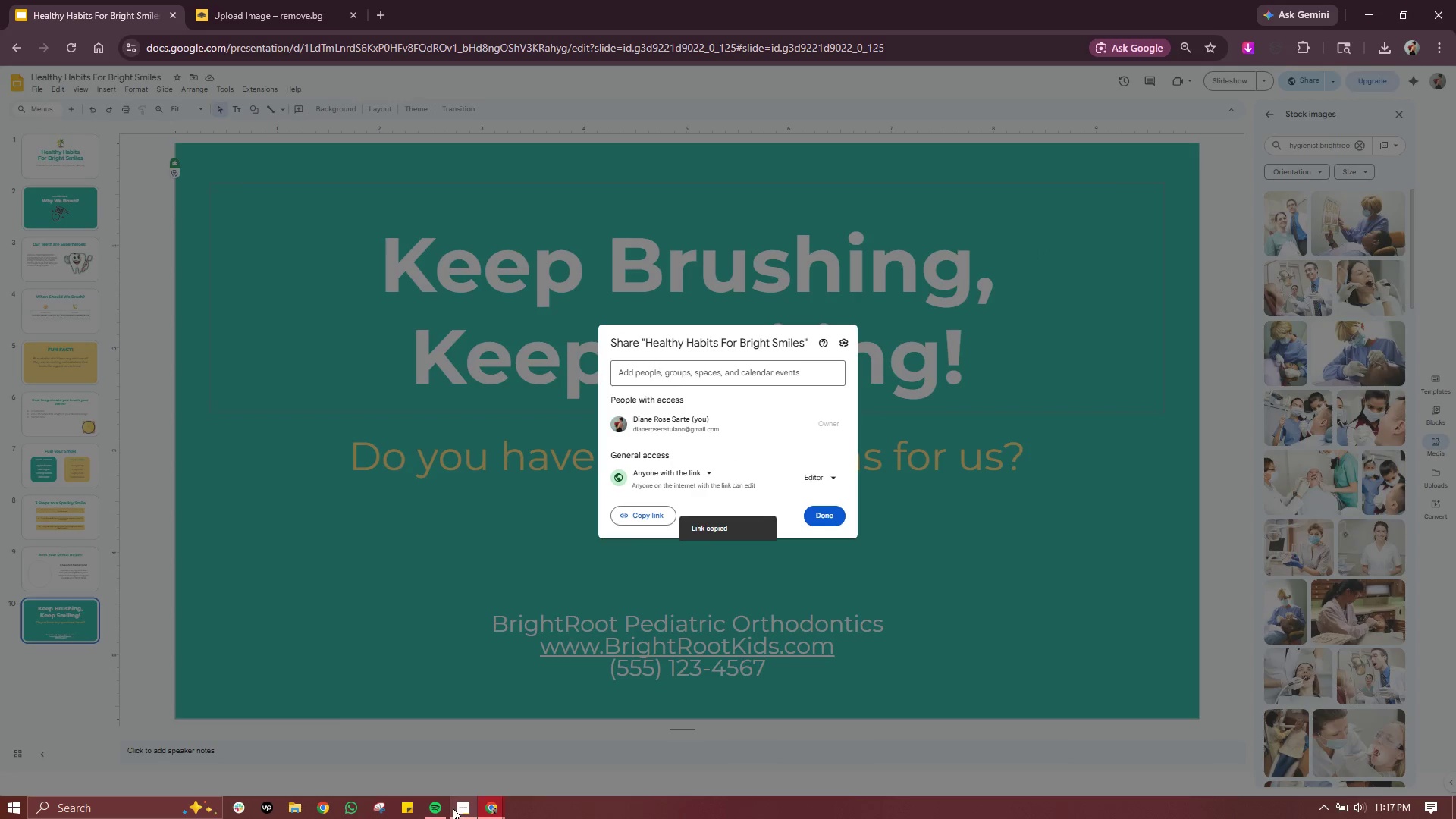 
left_click([459, 808])